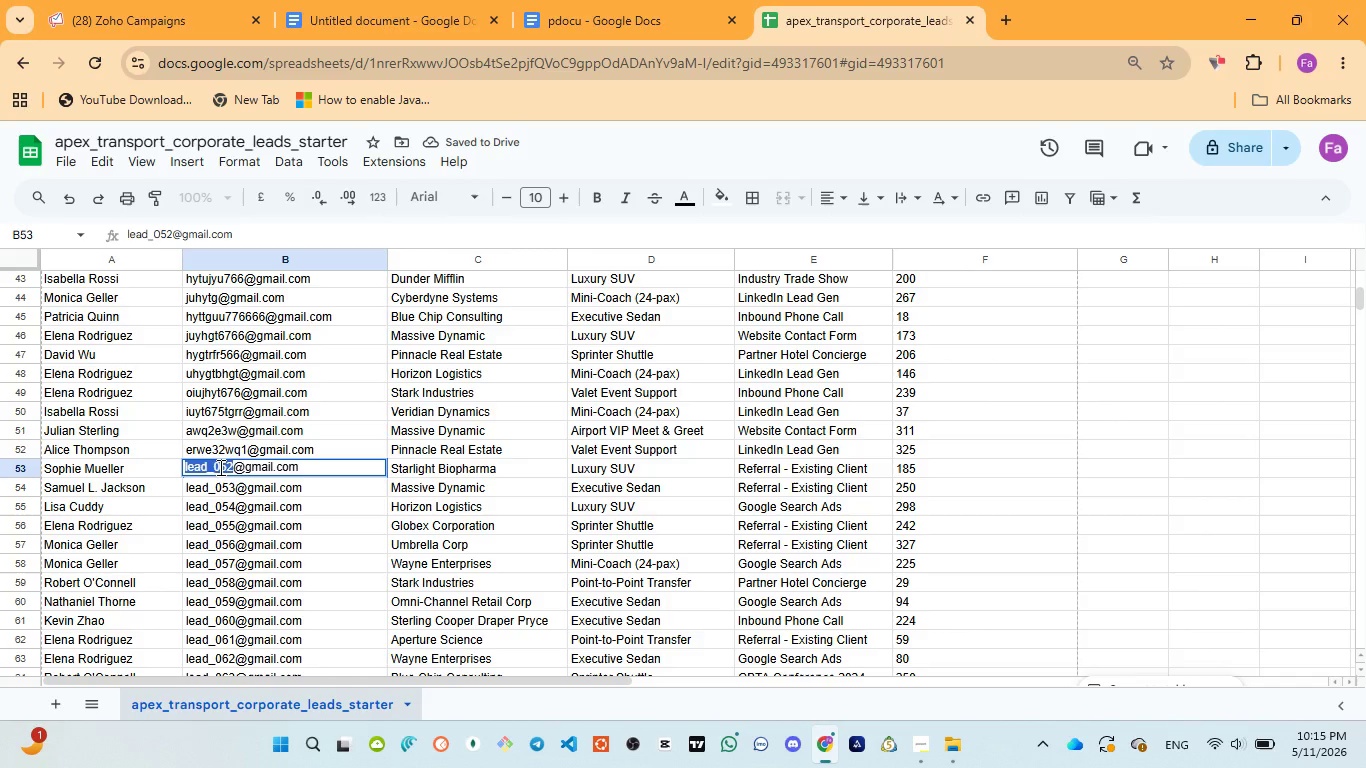 
type(erwe3w2)
 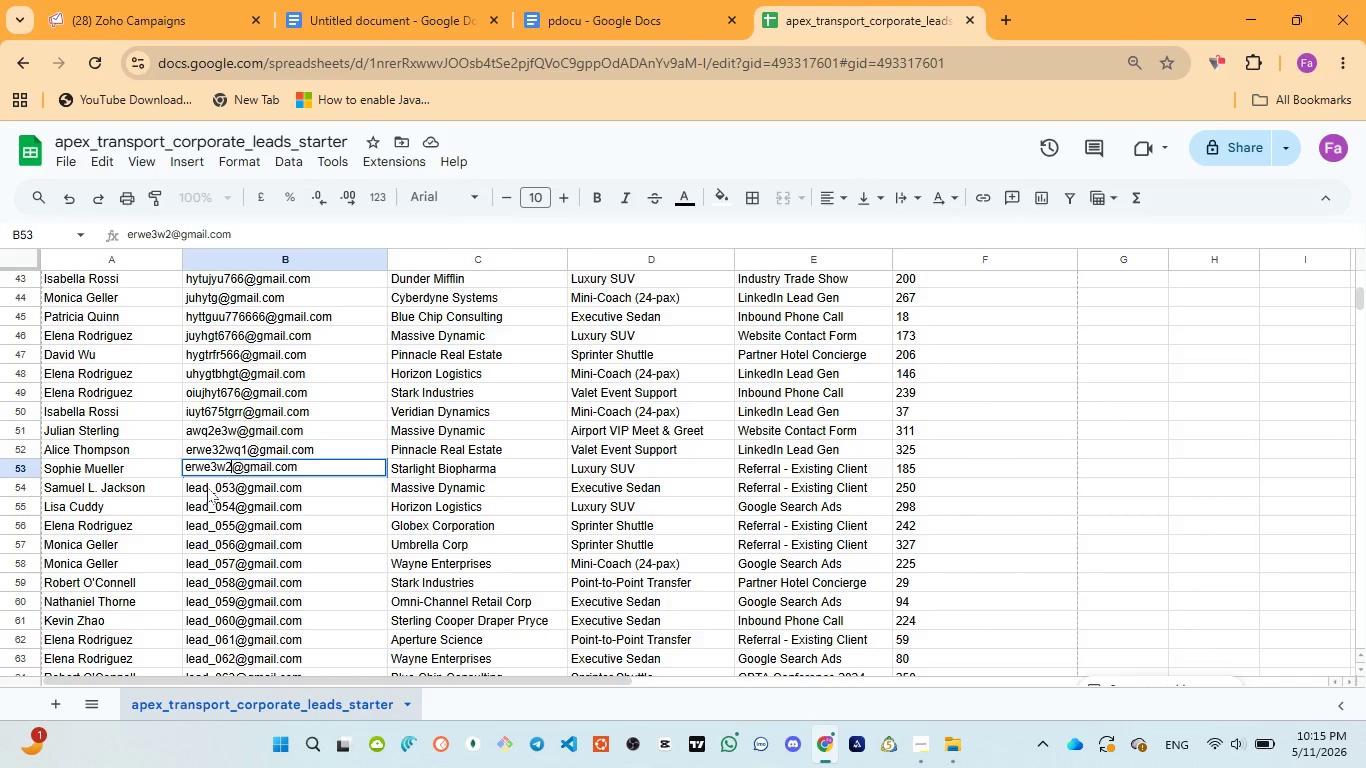 
double_click([207, 487])
 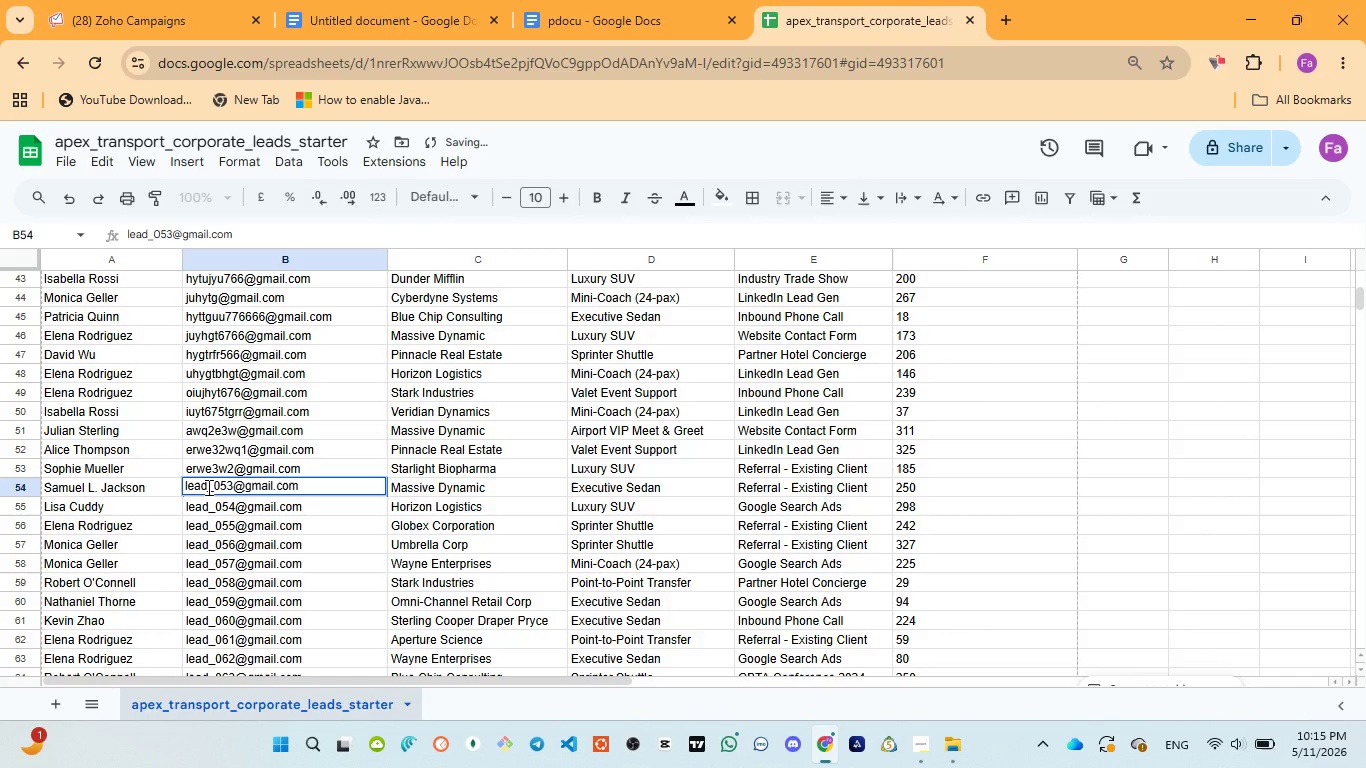 
left_click([207, 487])
 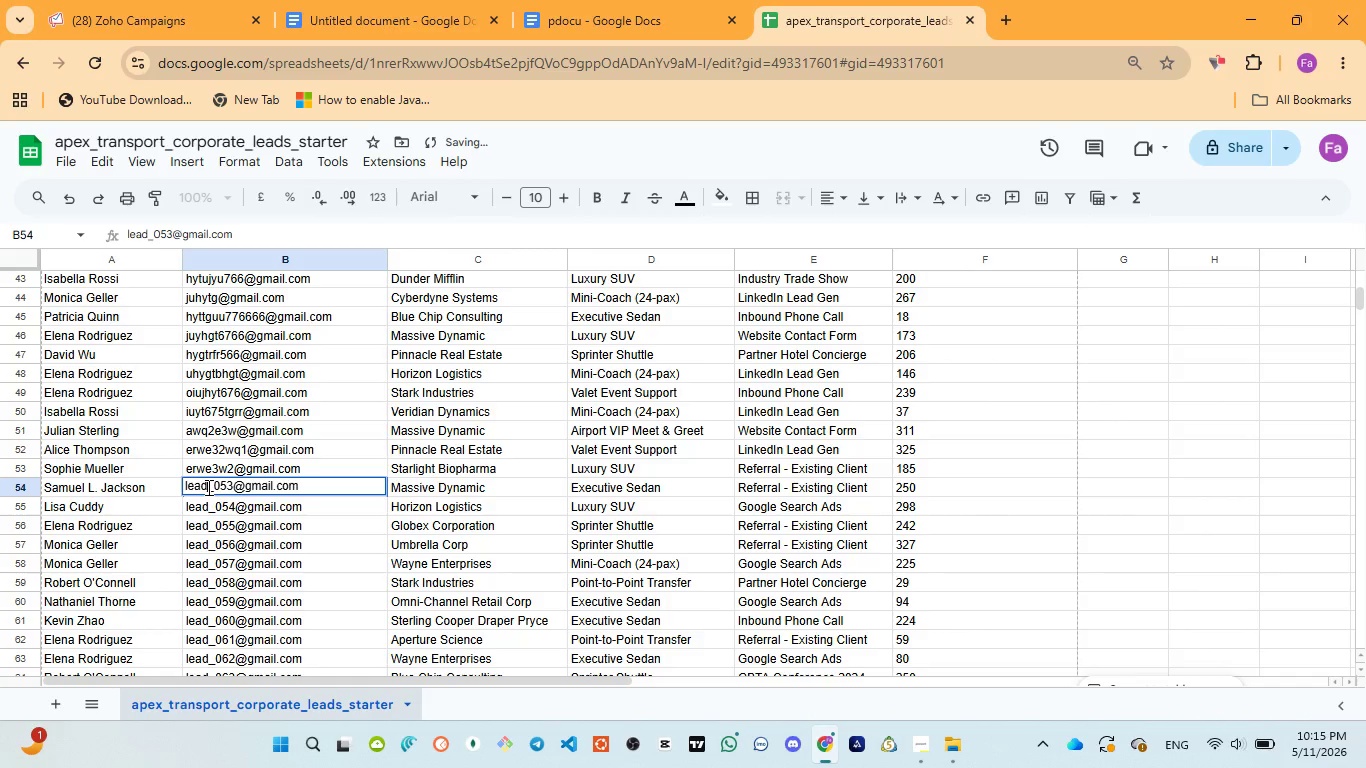 
left_click([207, 487])
 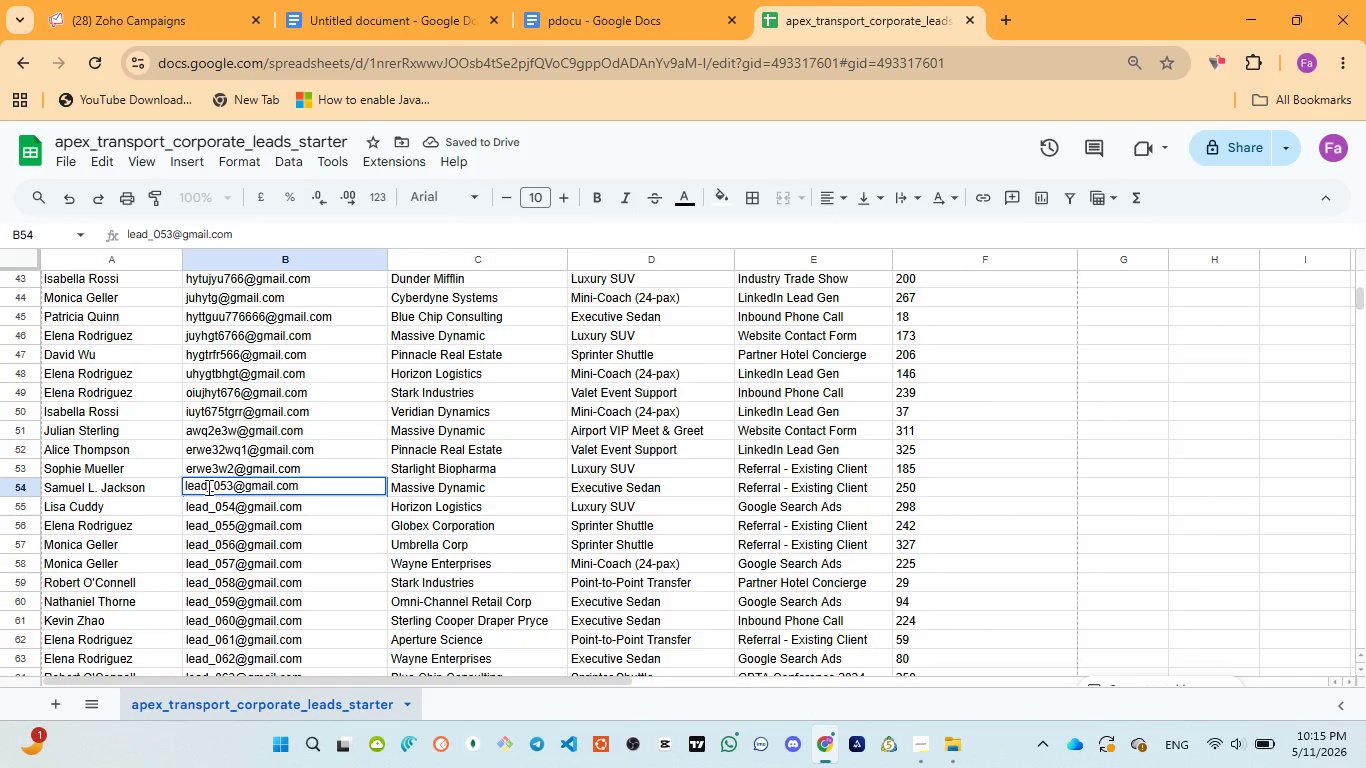 
double_click([207, 487])
 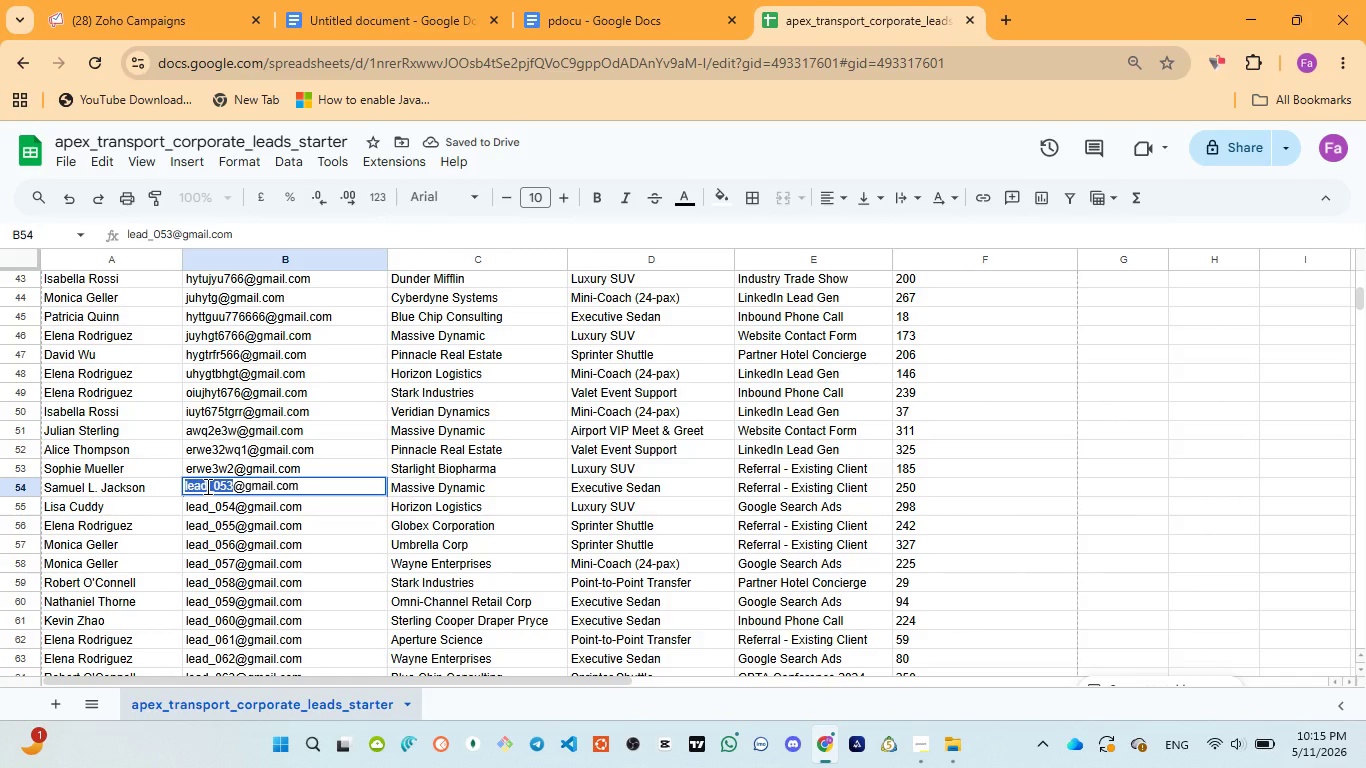 
type(ewrewq23ww3)
 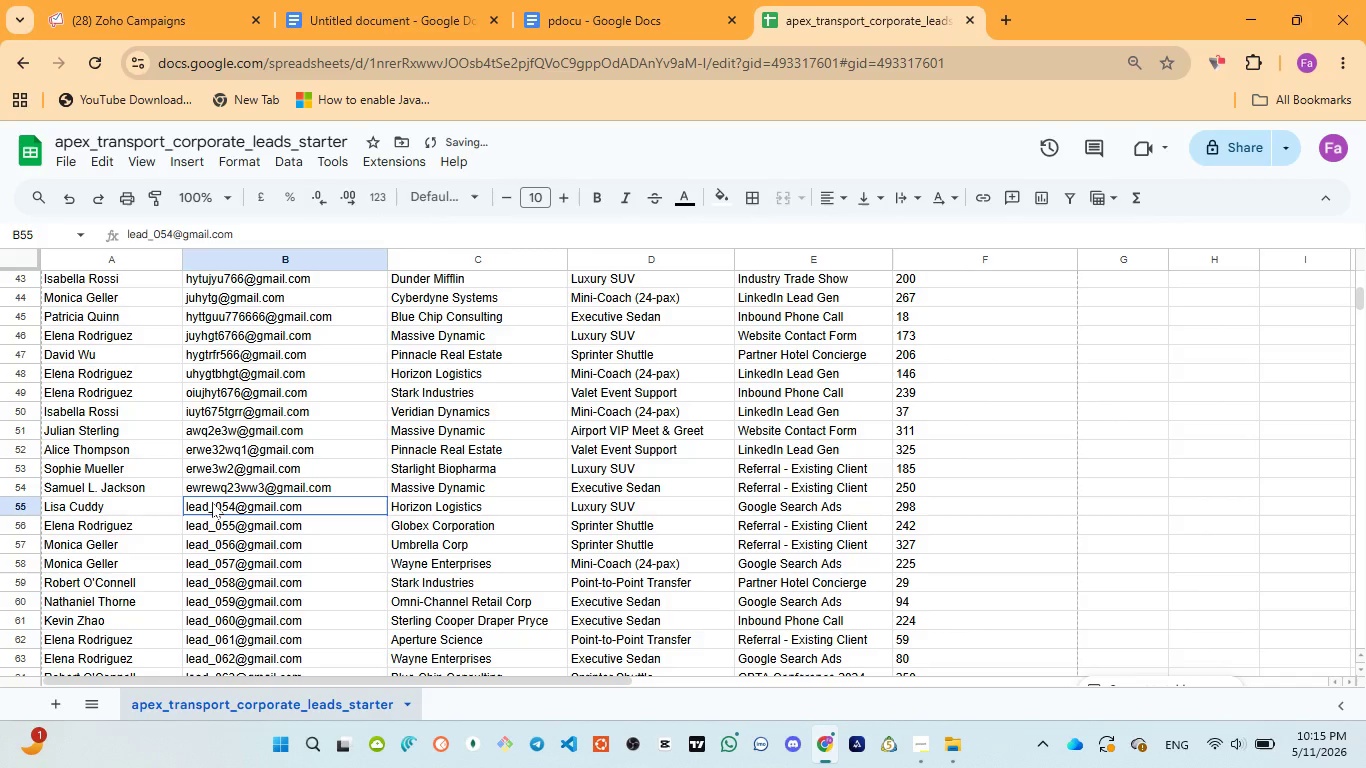 
double_click([212, 502])
 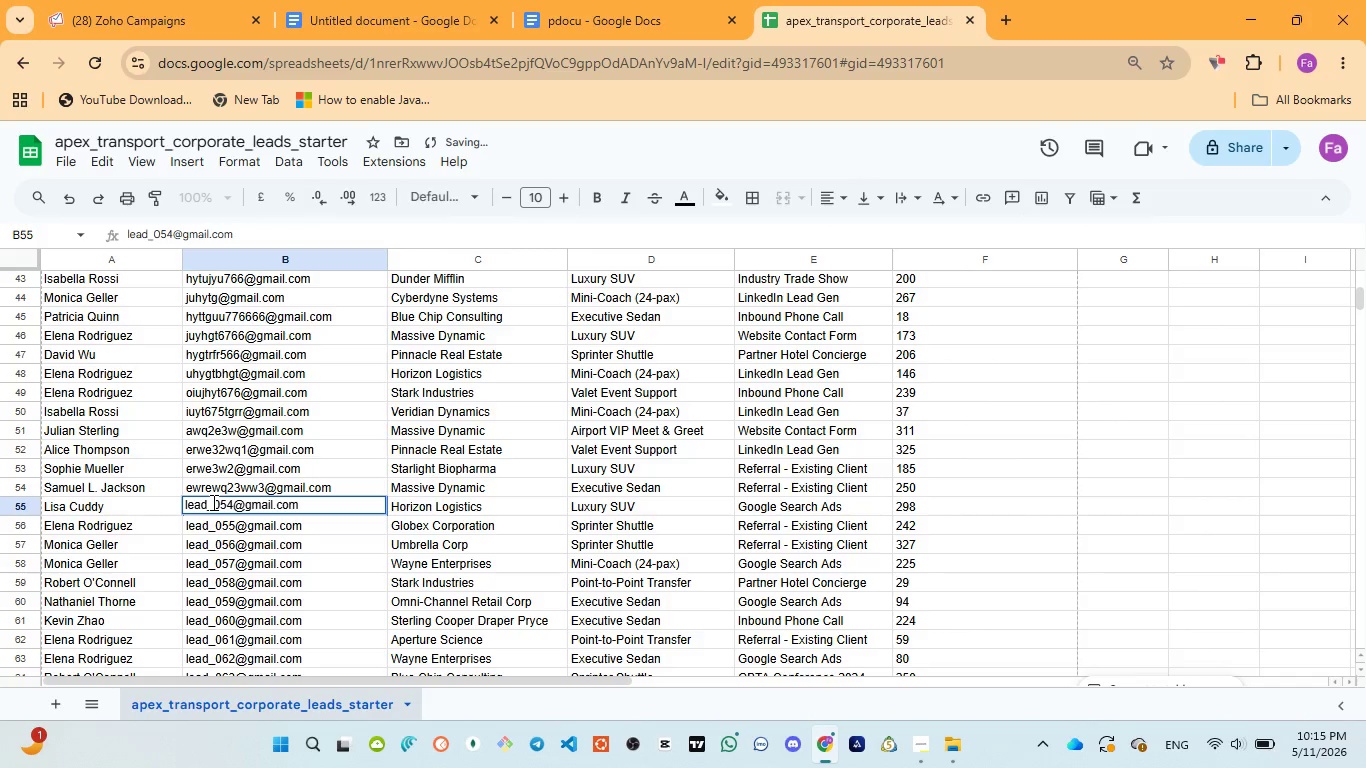 
double_click([212, 502])
 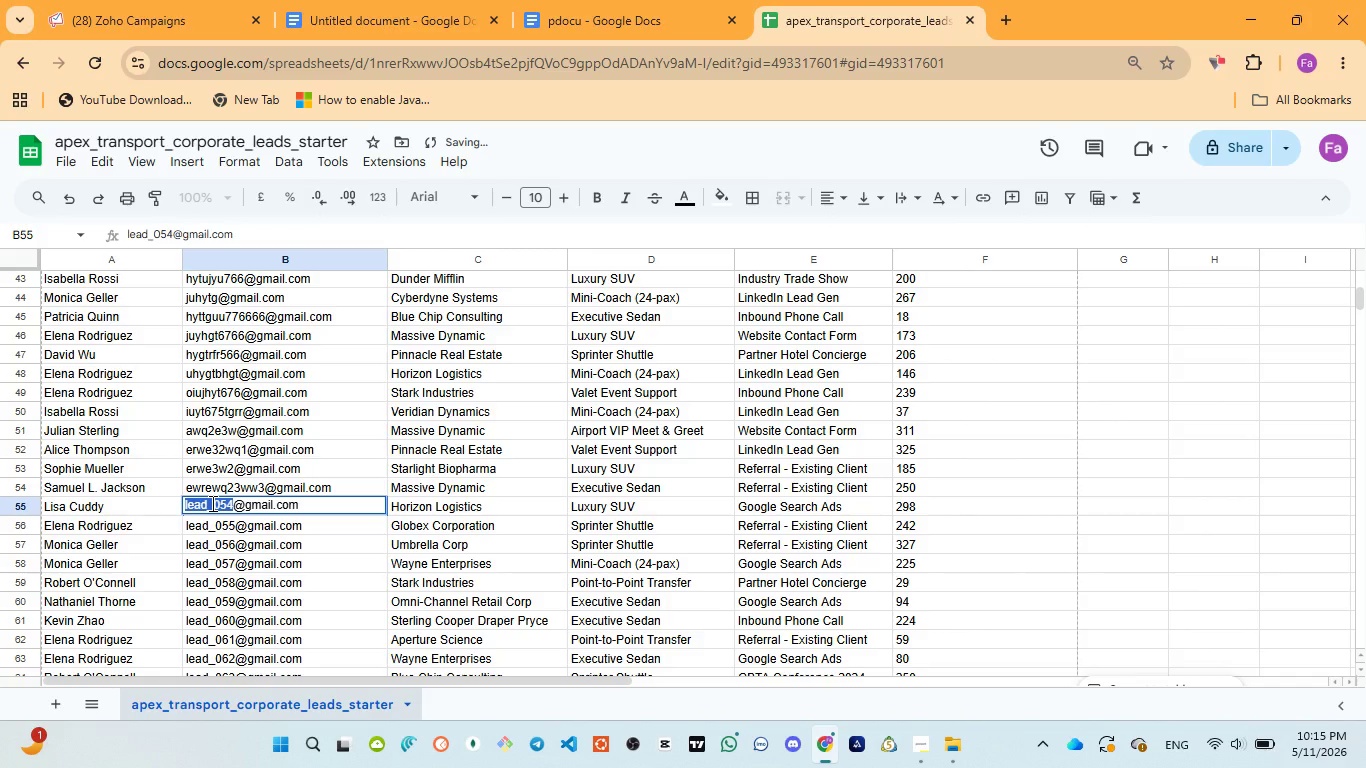 
type(342we32w)
 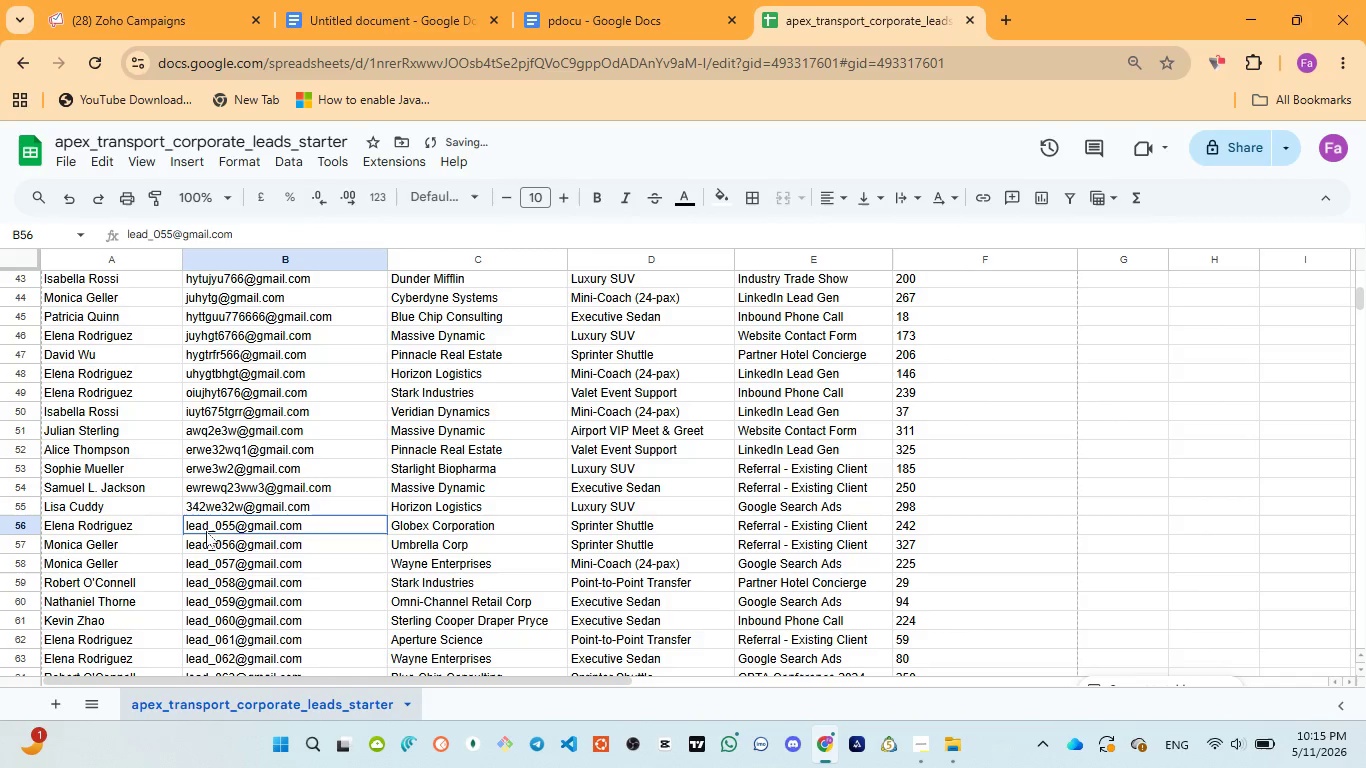 
double_click([206, 531])
 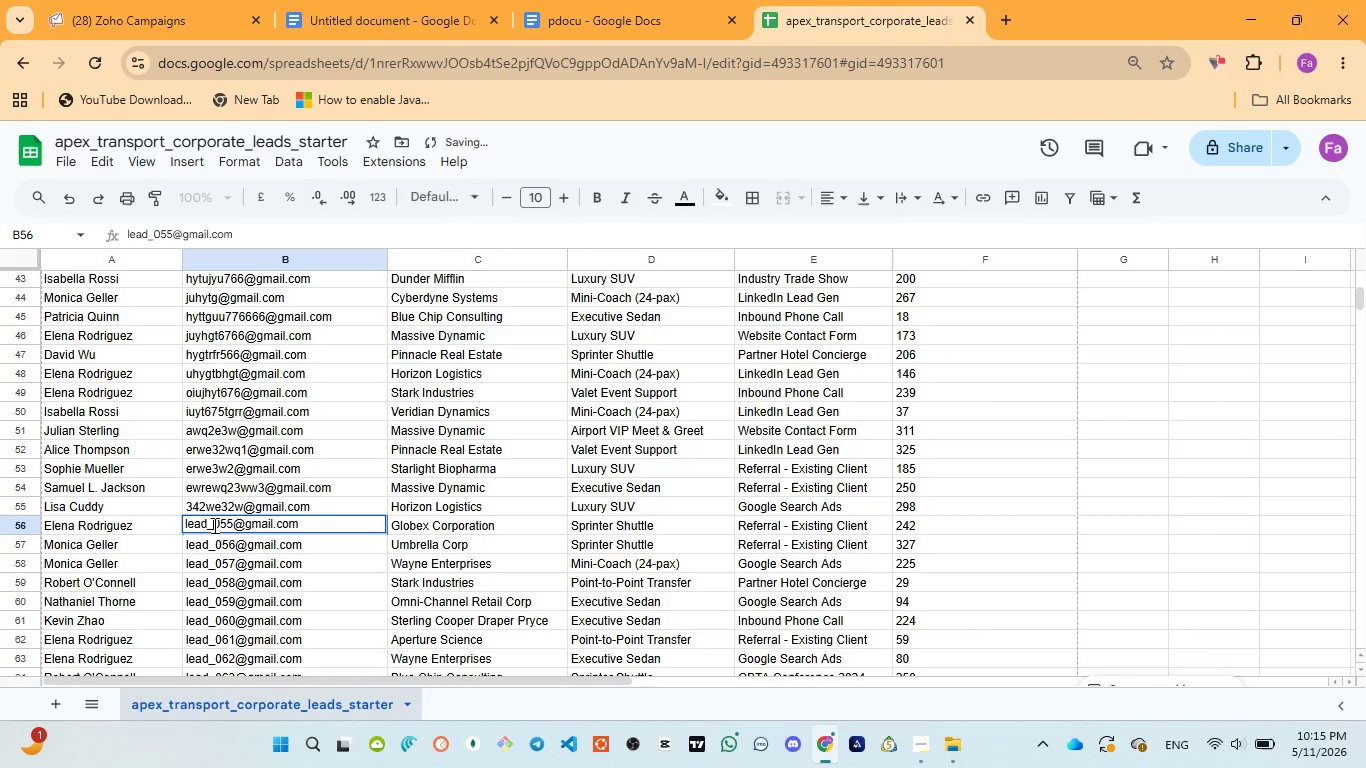 
double_click([213, 525])
 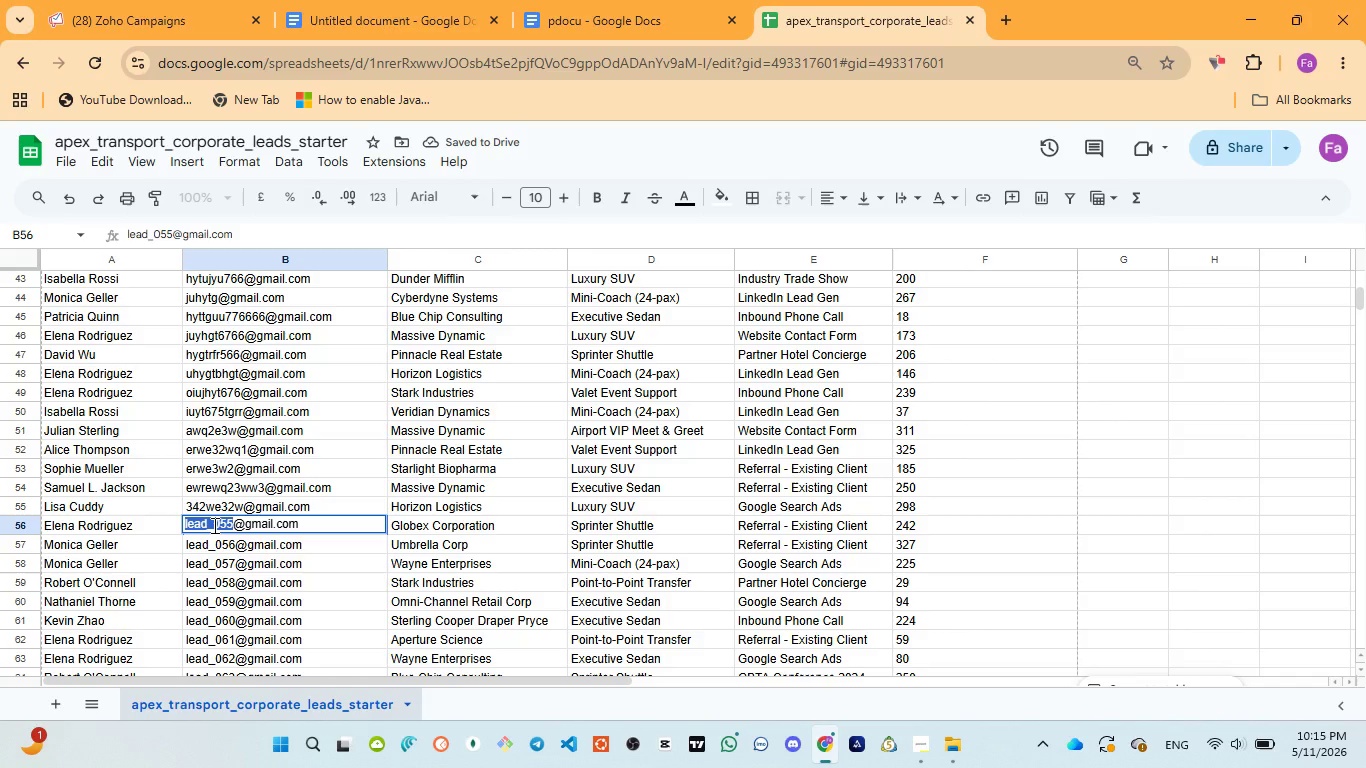 
type(redewsew32443)
 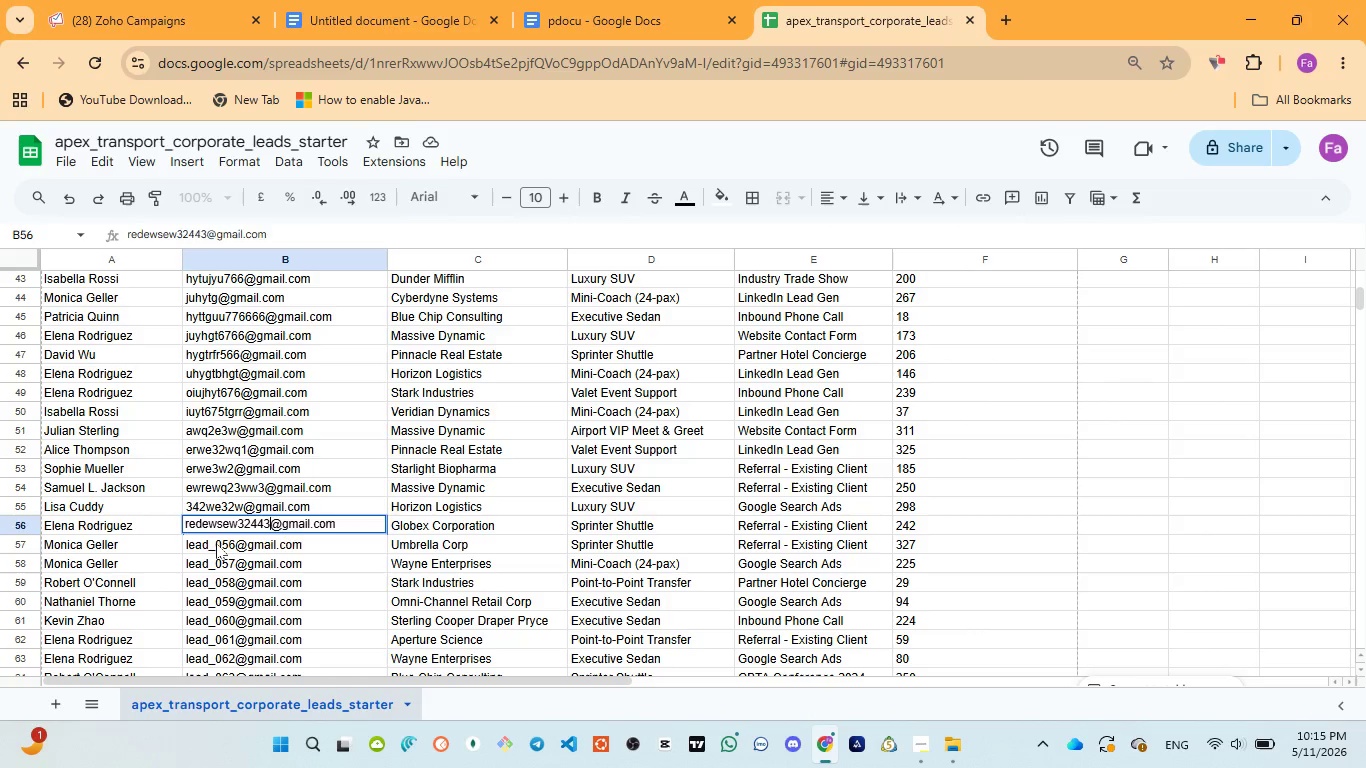 
double_click([216, 543])
 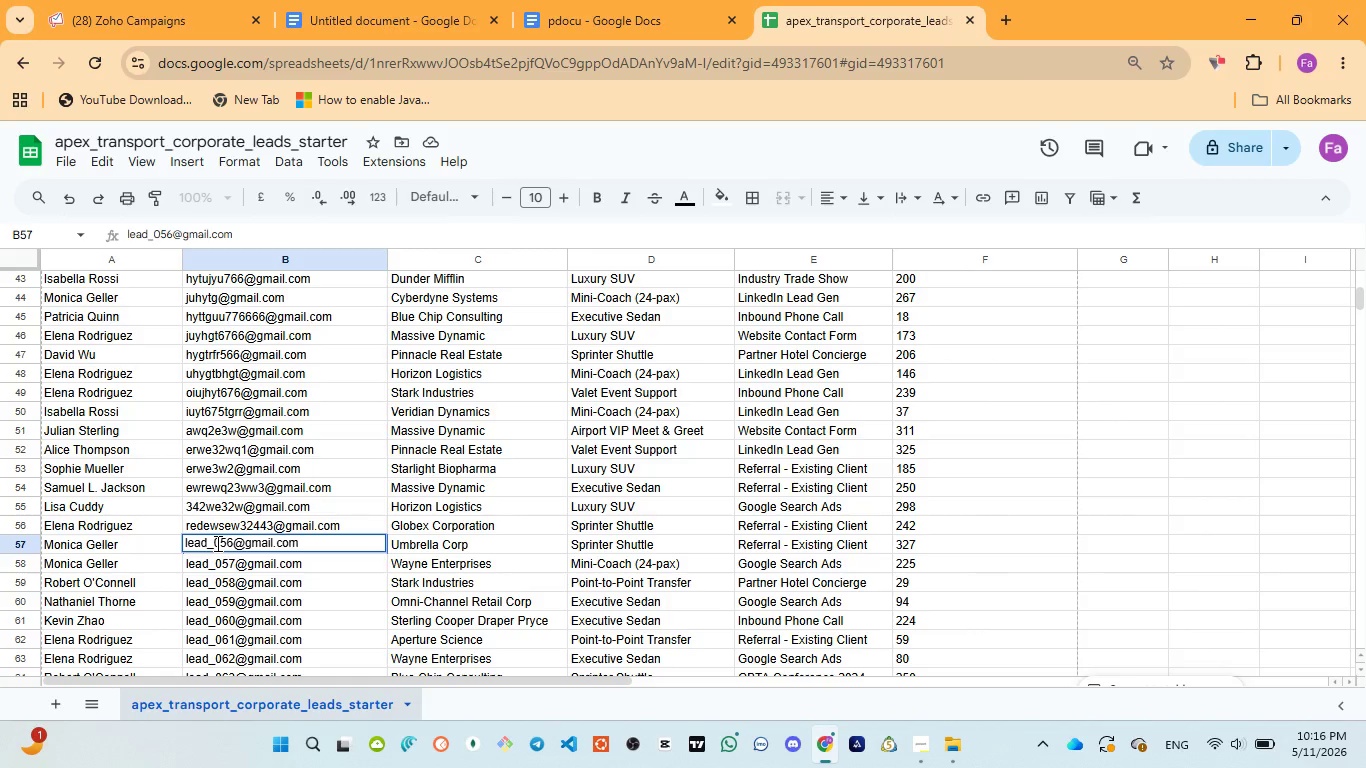 
wait(25.14)
 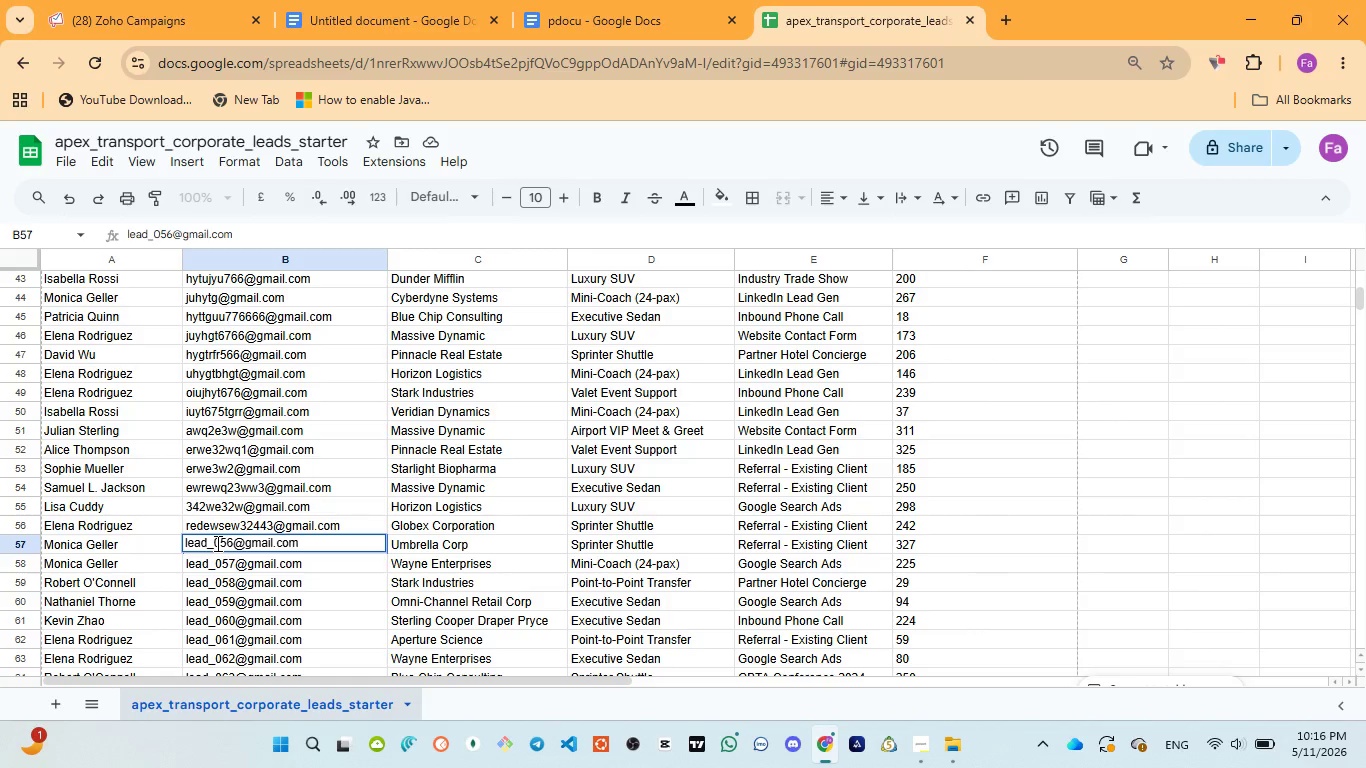 
double_click([216, 541])
 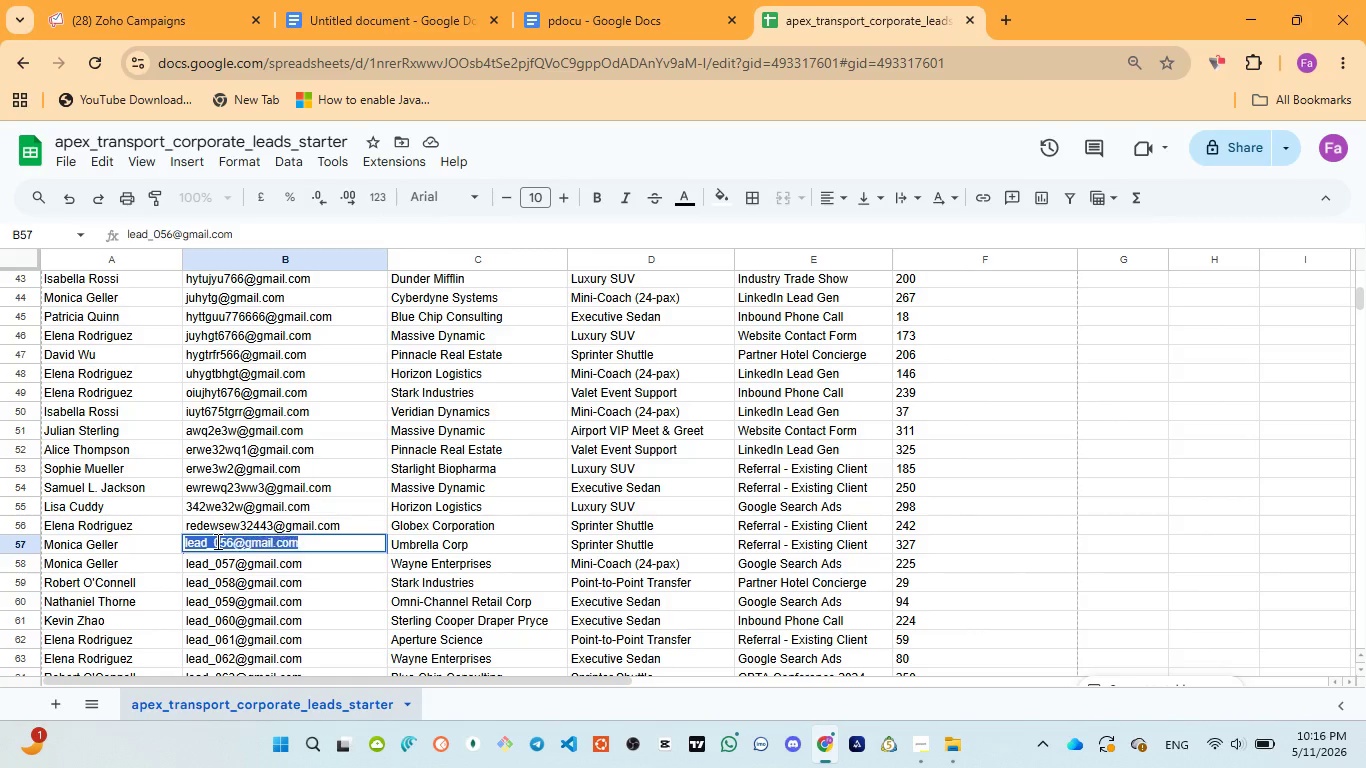 
triple_click([216, 541])
 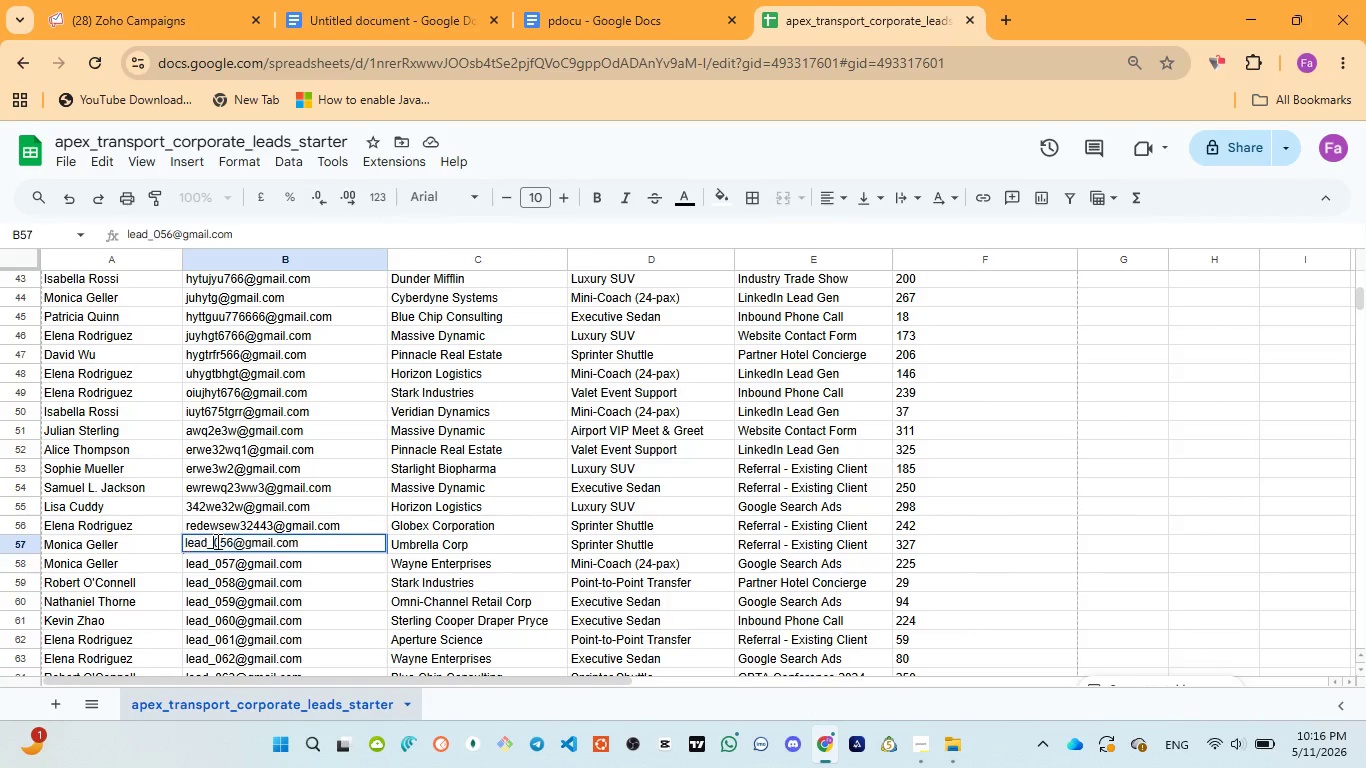 
double_click([216, 541])
 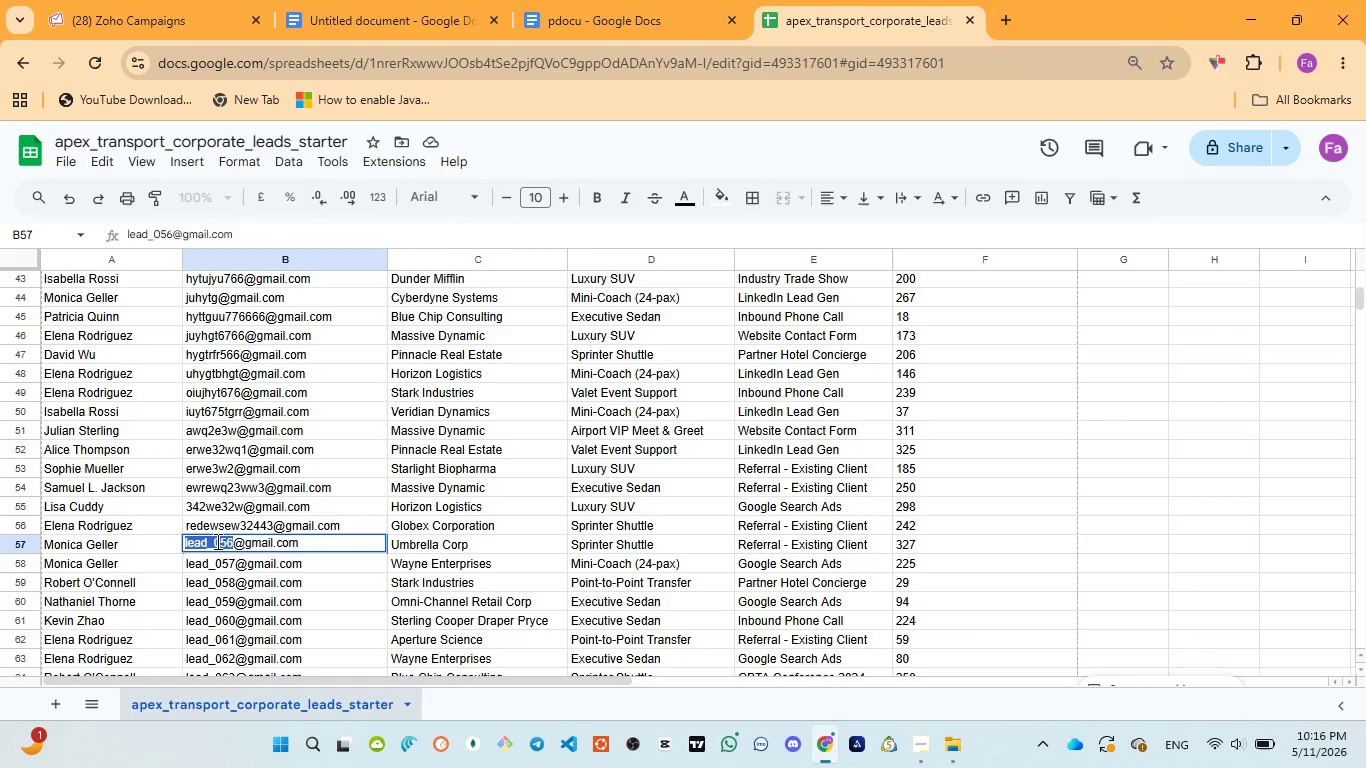 
type(ewde3244)
 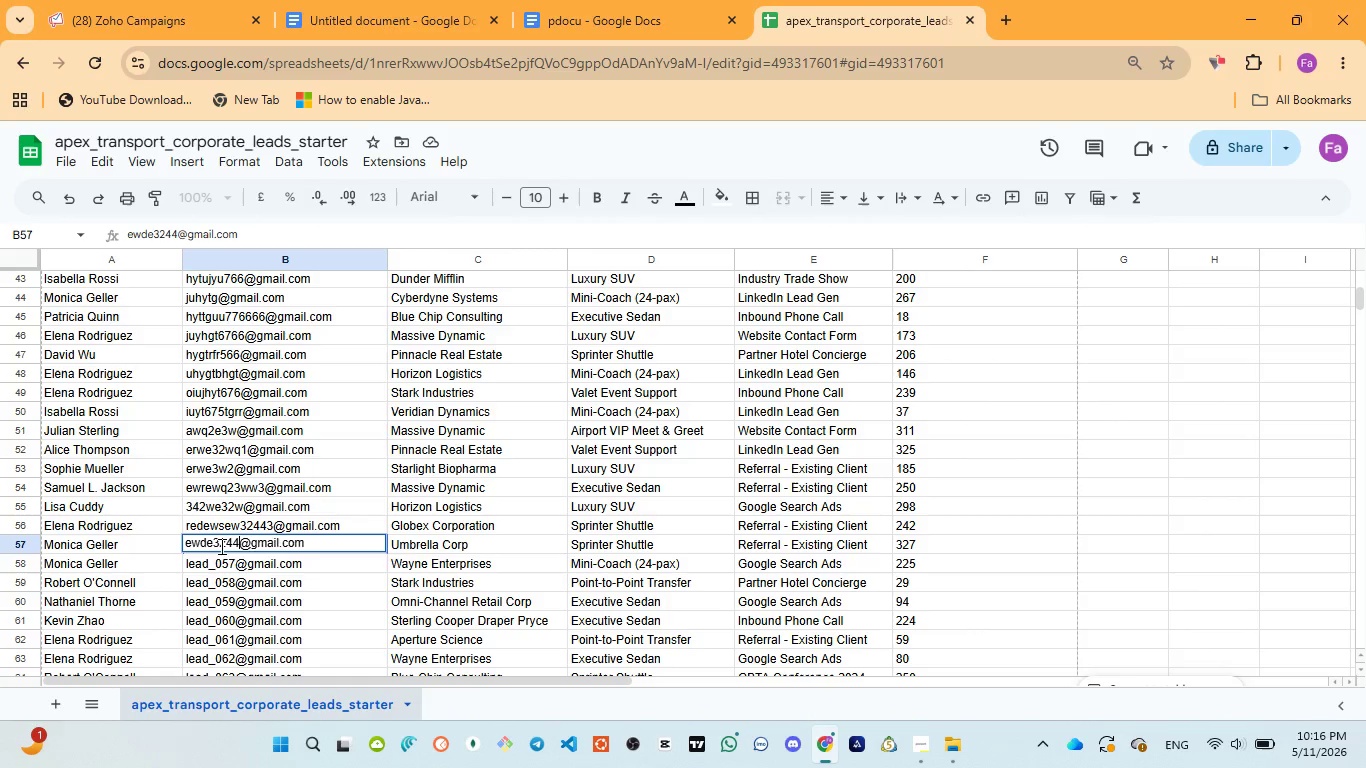 
key(3)
 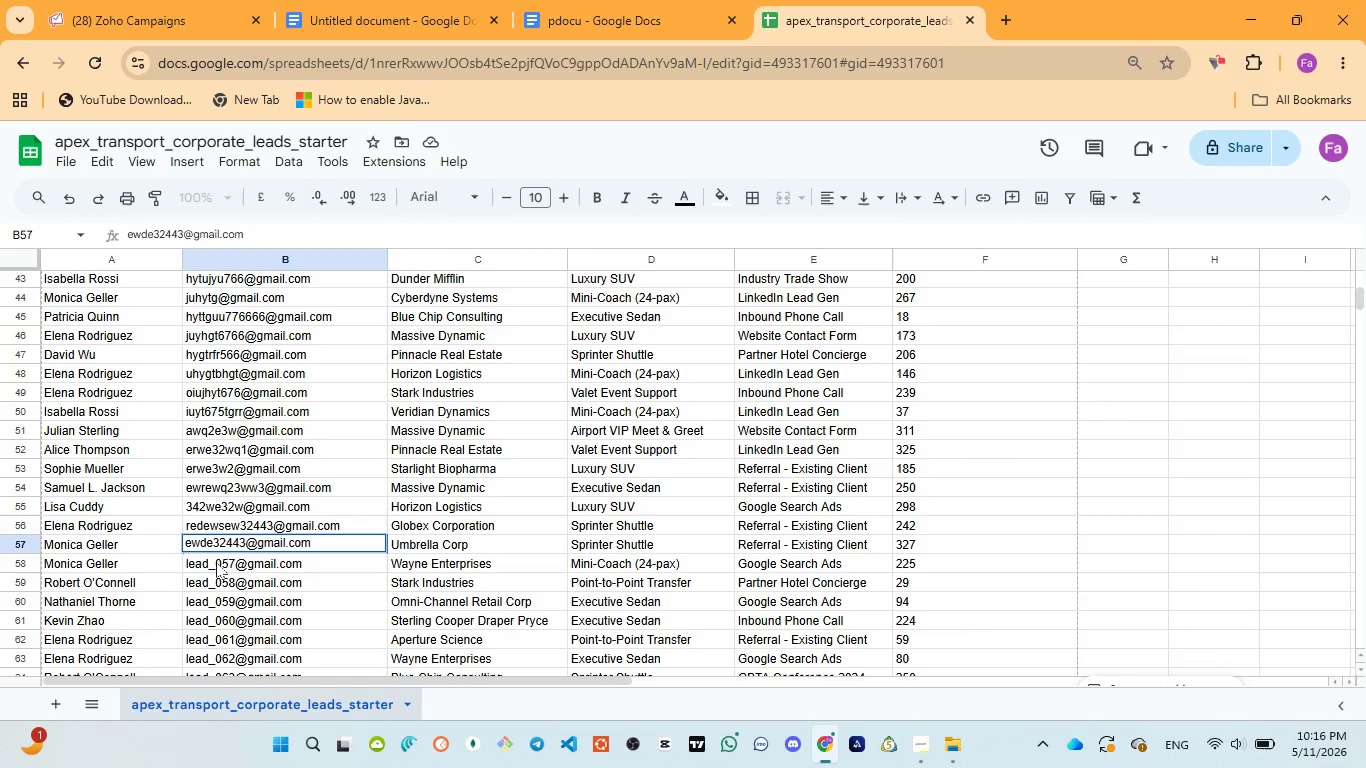 
left_click([216, 562])
 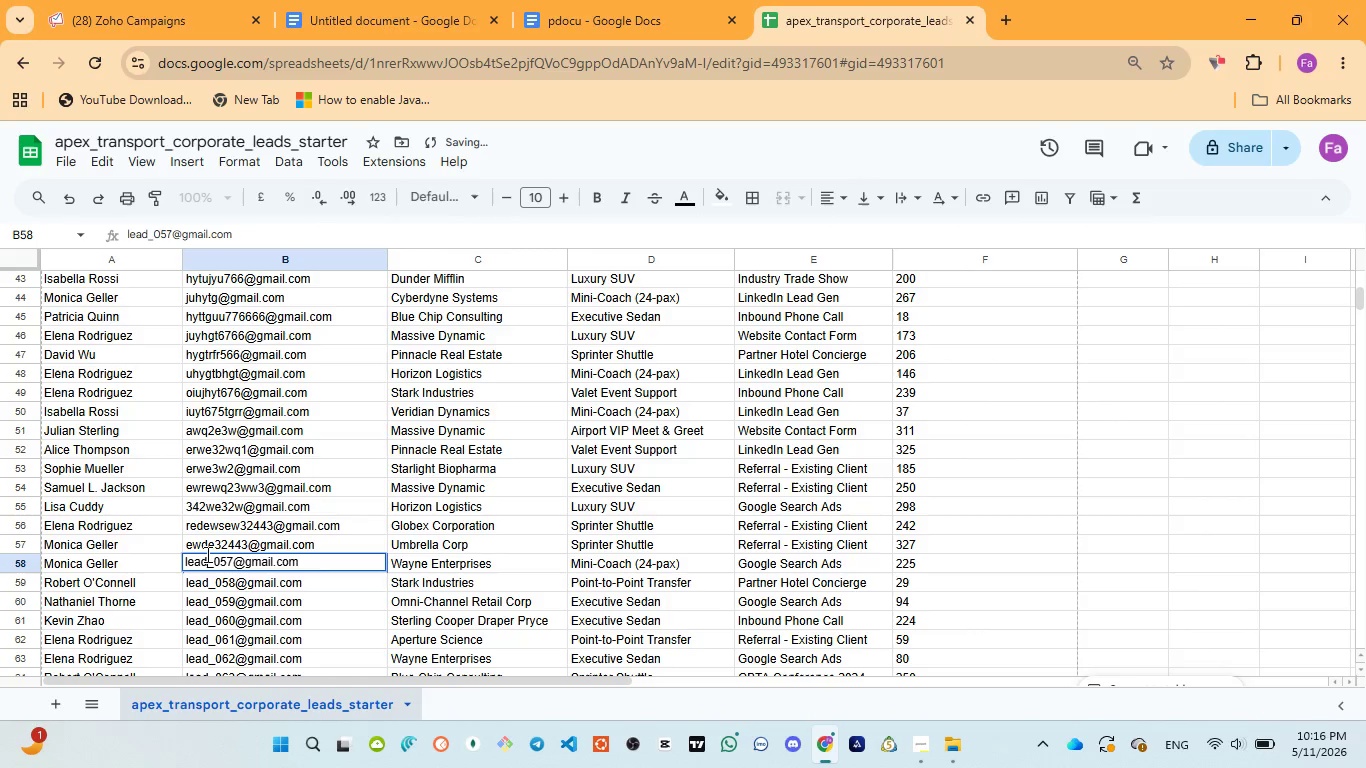 
double_click([206, 554])
 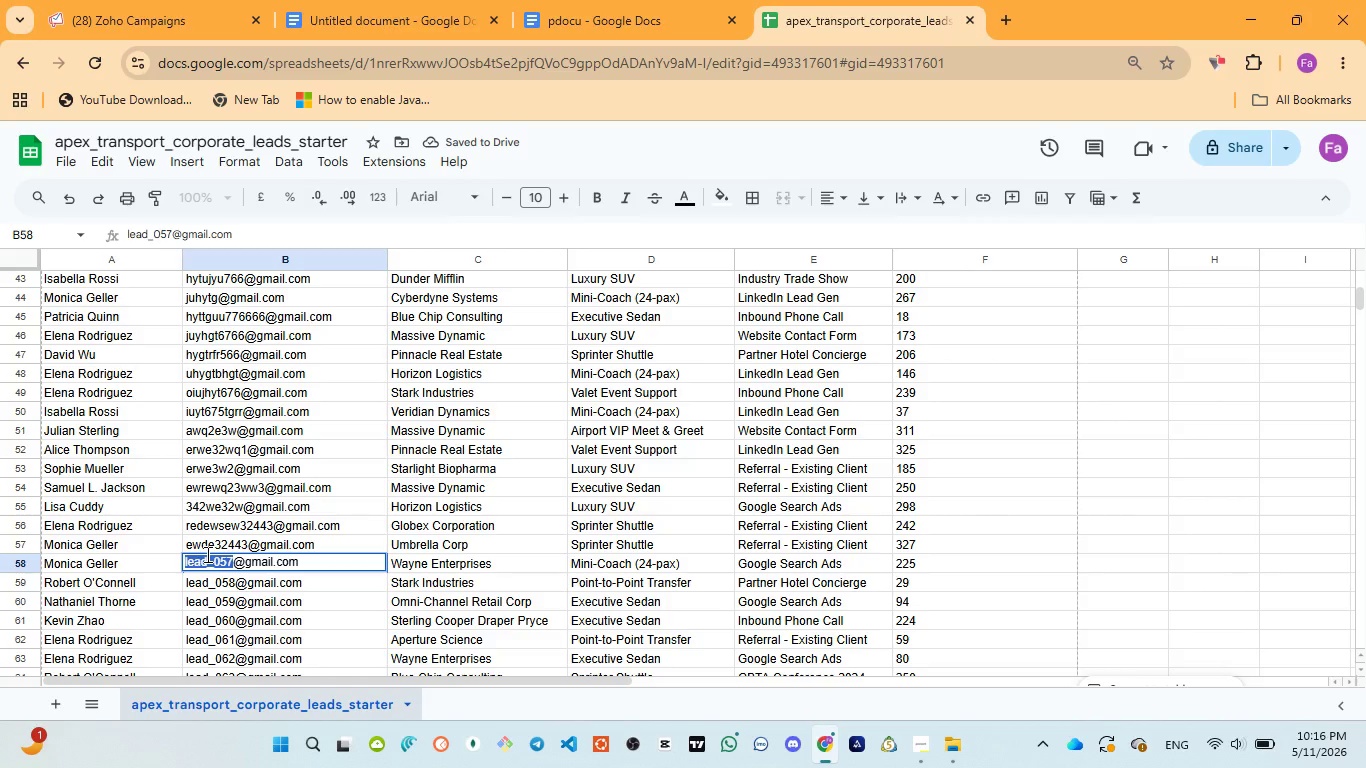 
type(ftghyree433)
 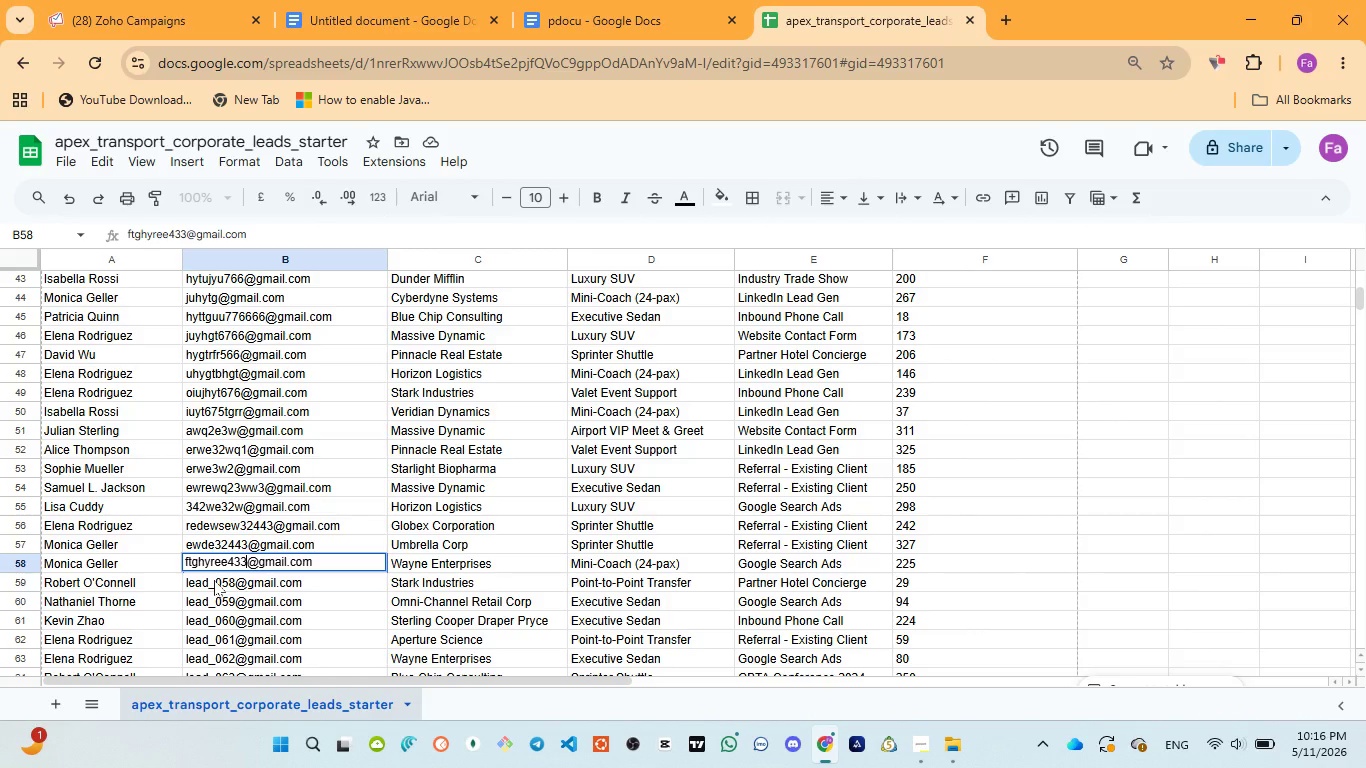 
left_click([214, 580])
 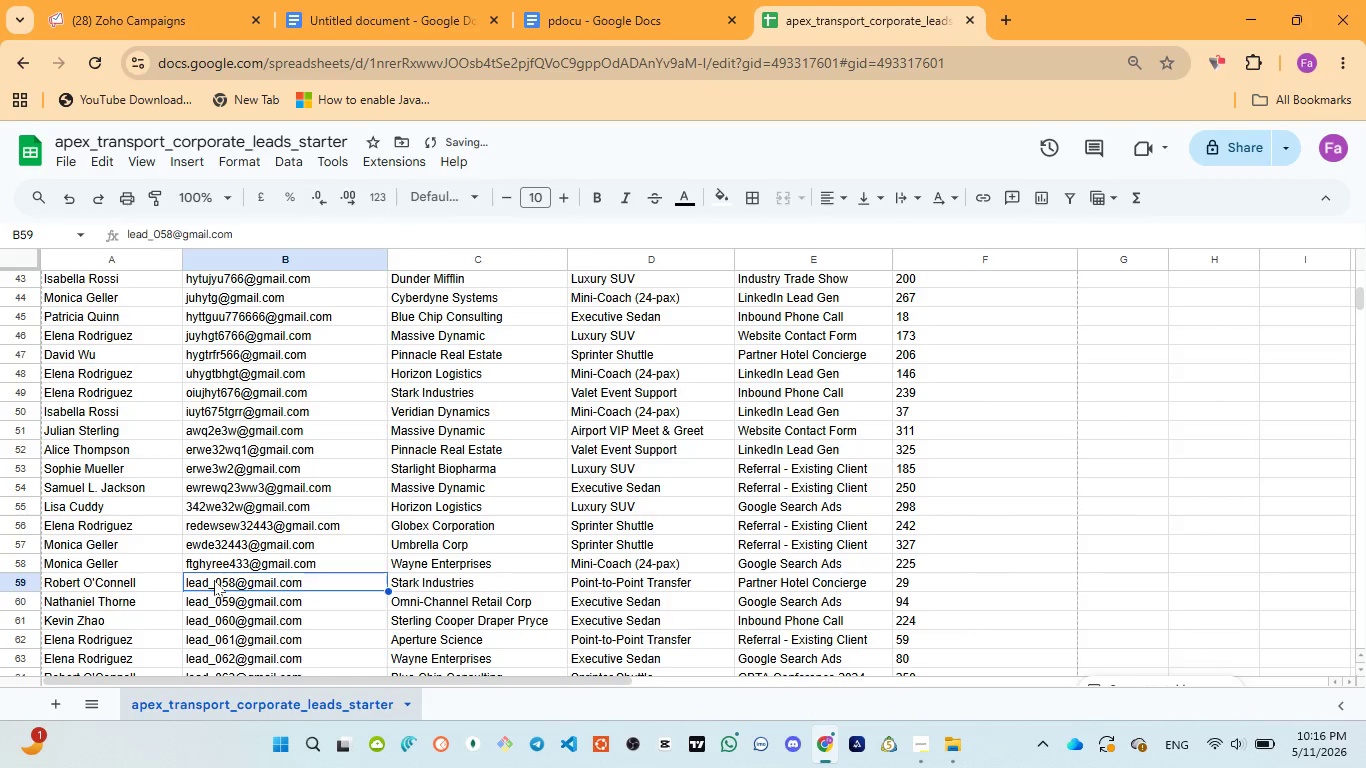 
double_click([214, 581])
 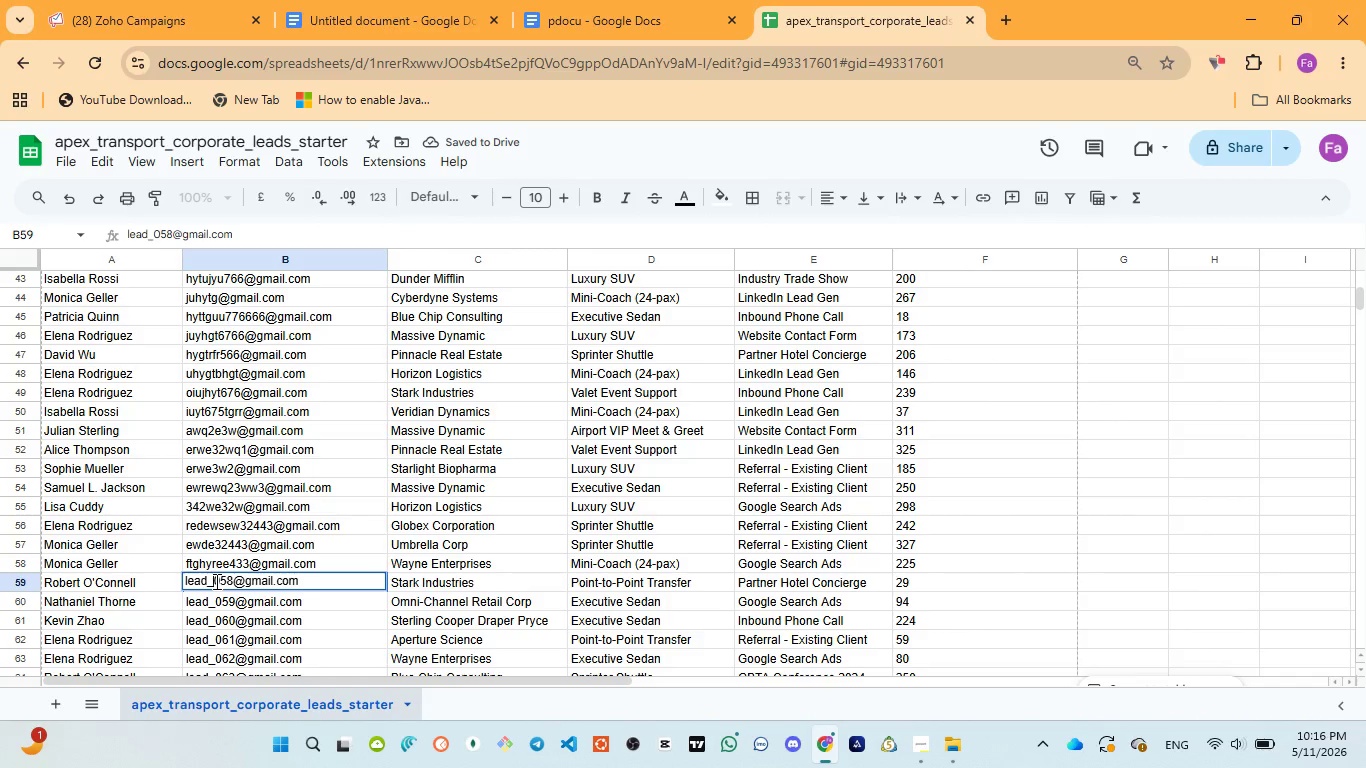 
double_click([215, 581])
 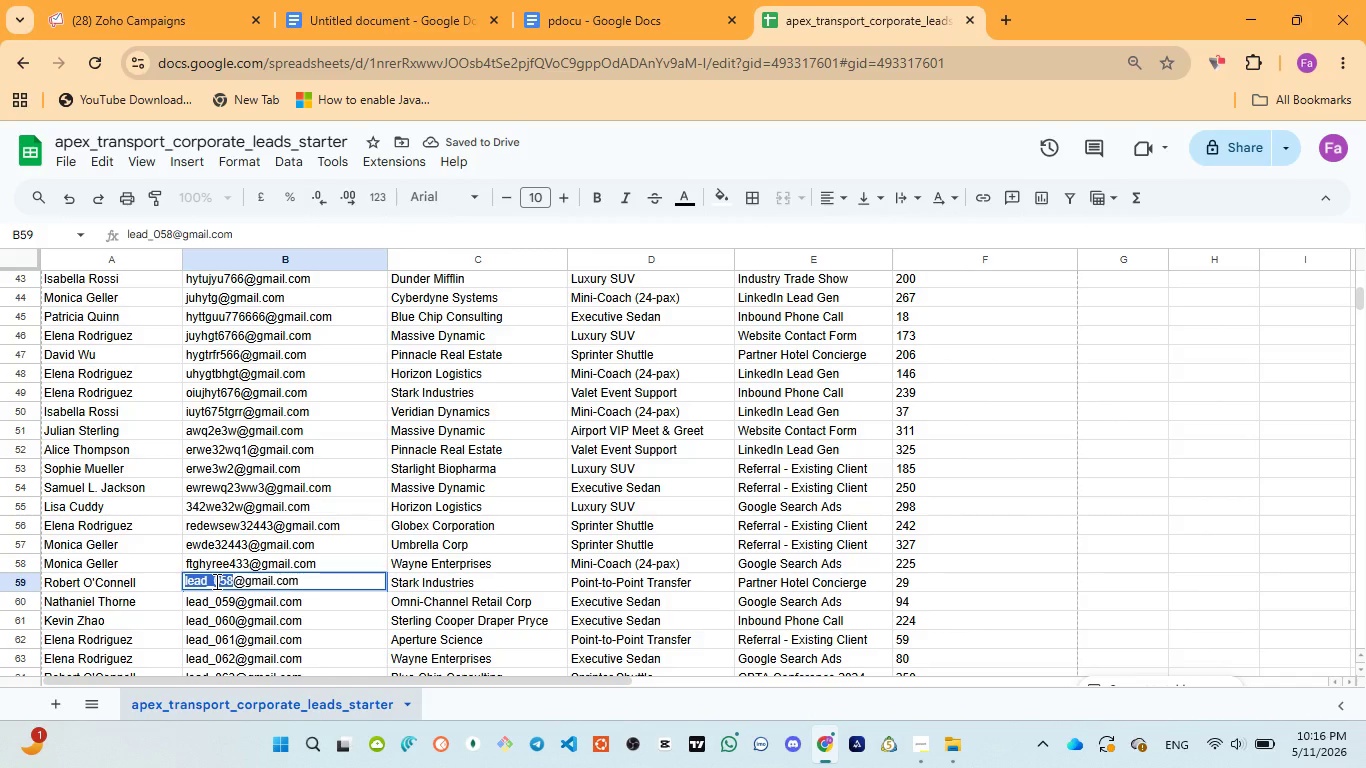 
type(okjhtygh)
 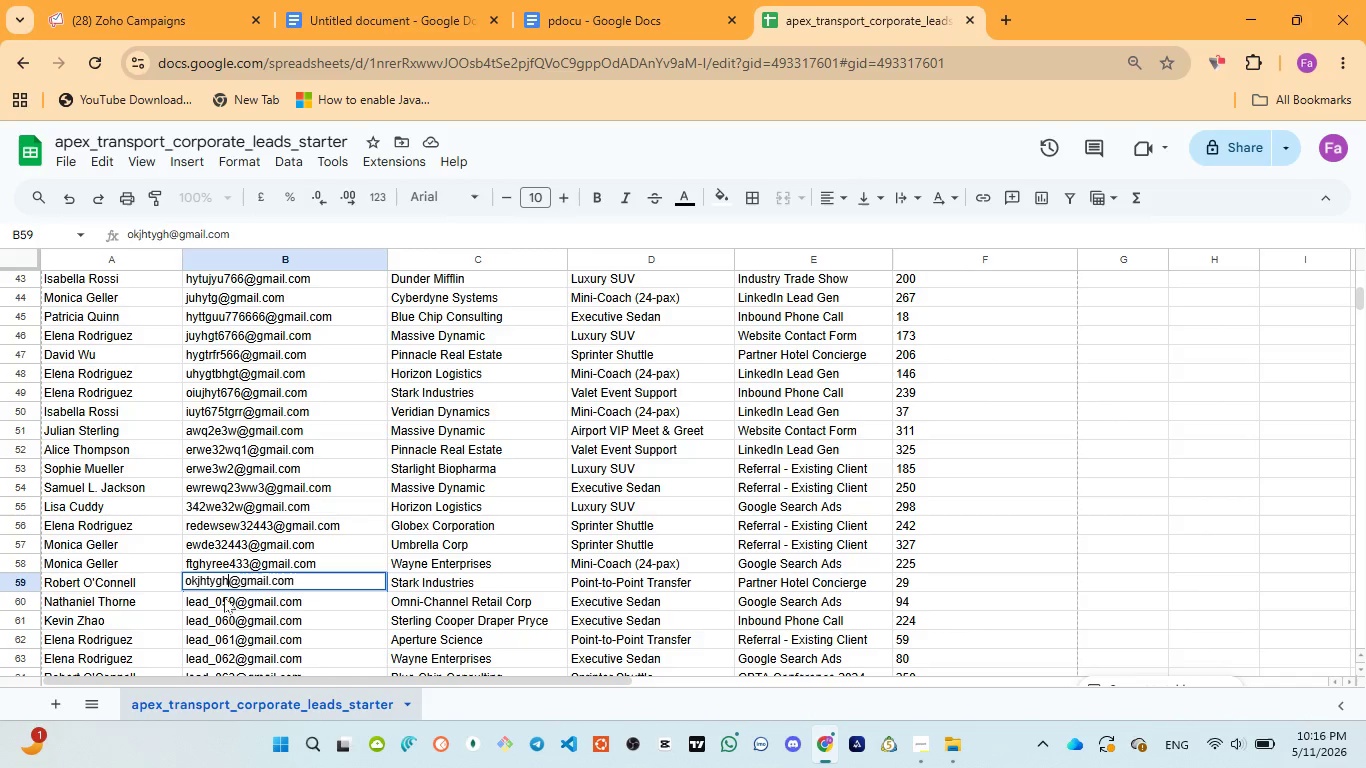 
double_click([224, 601])
 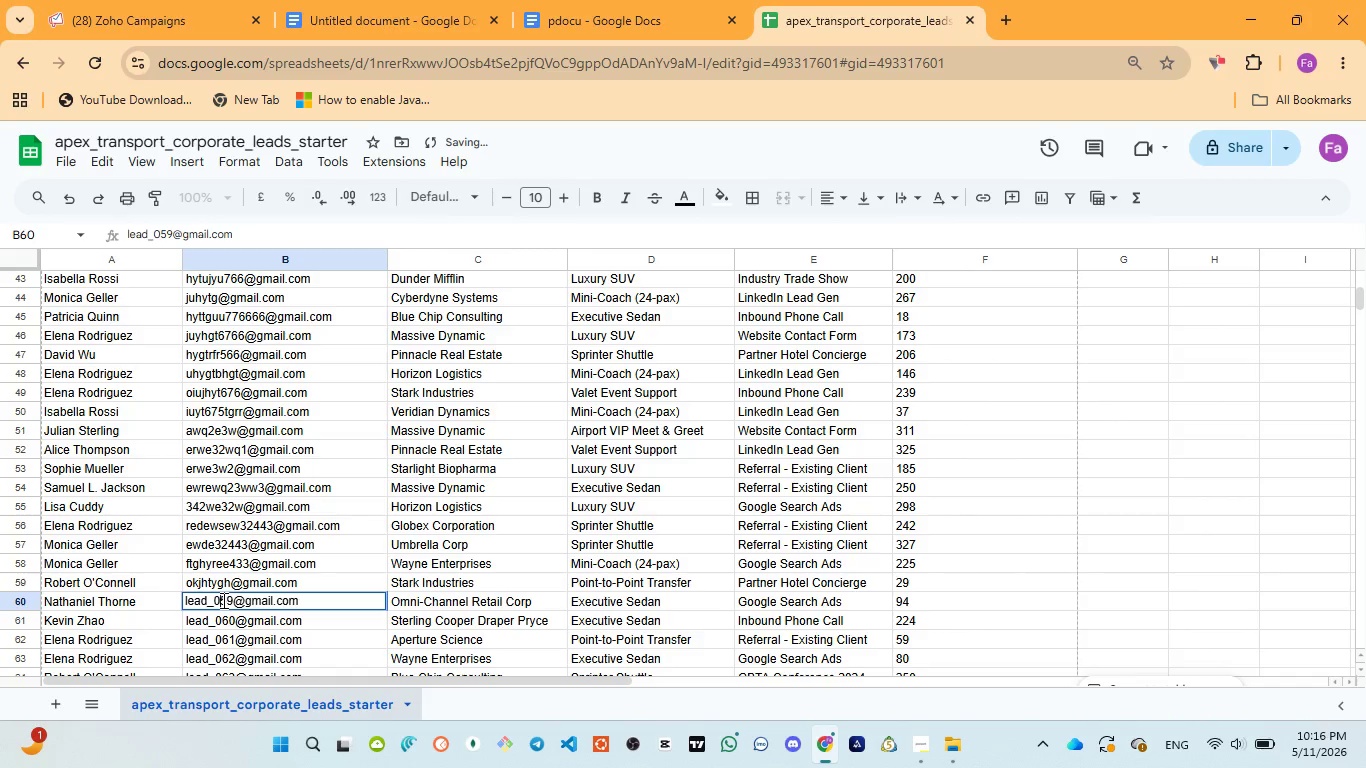 
double_click([222, 600])
 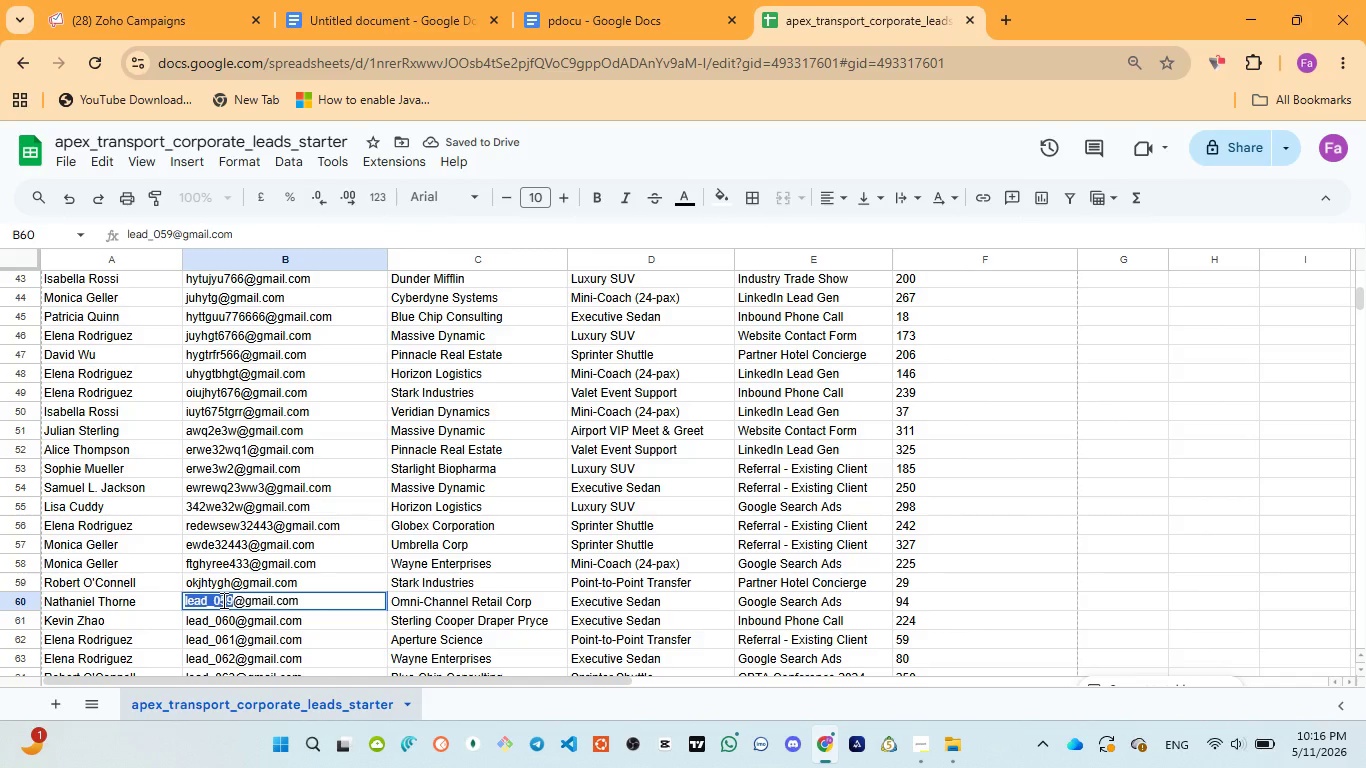 
type(qw21q)
 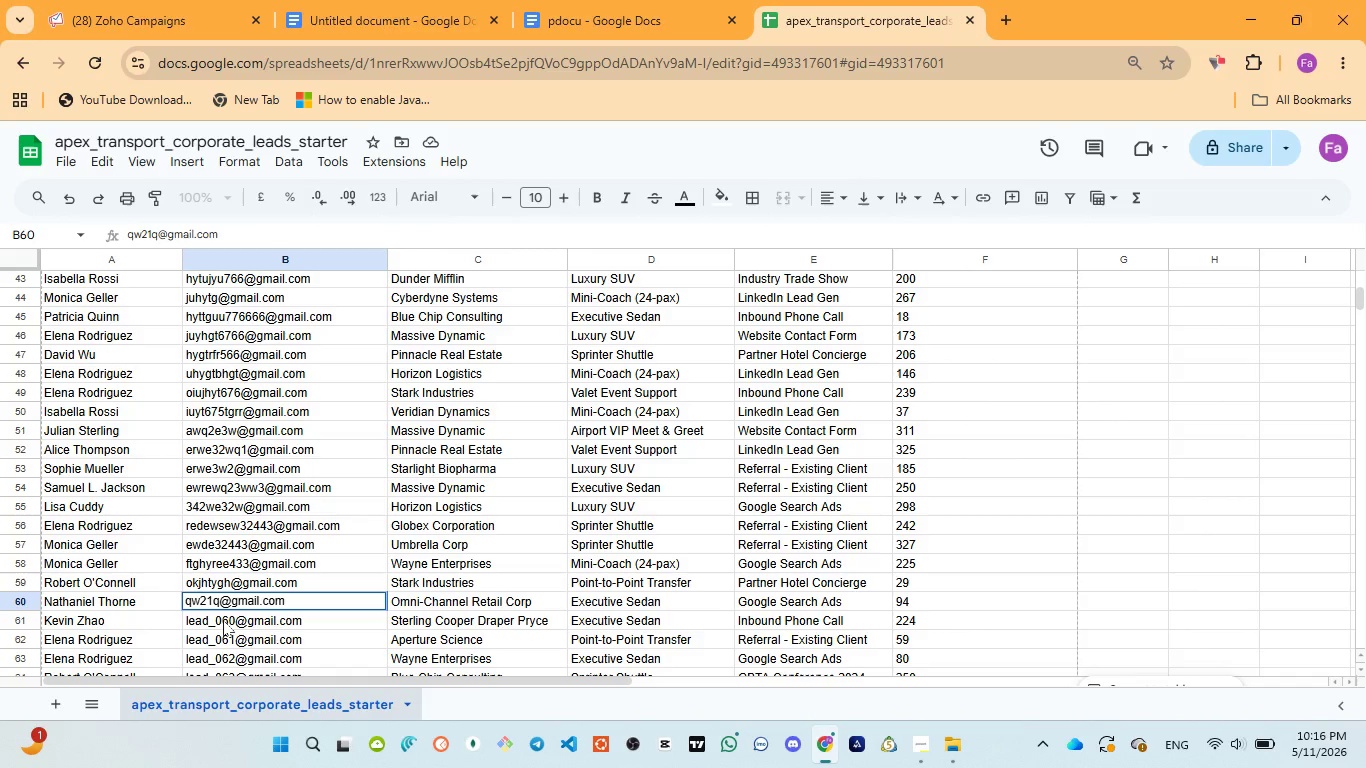 
type(432w212qw321)
 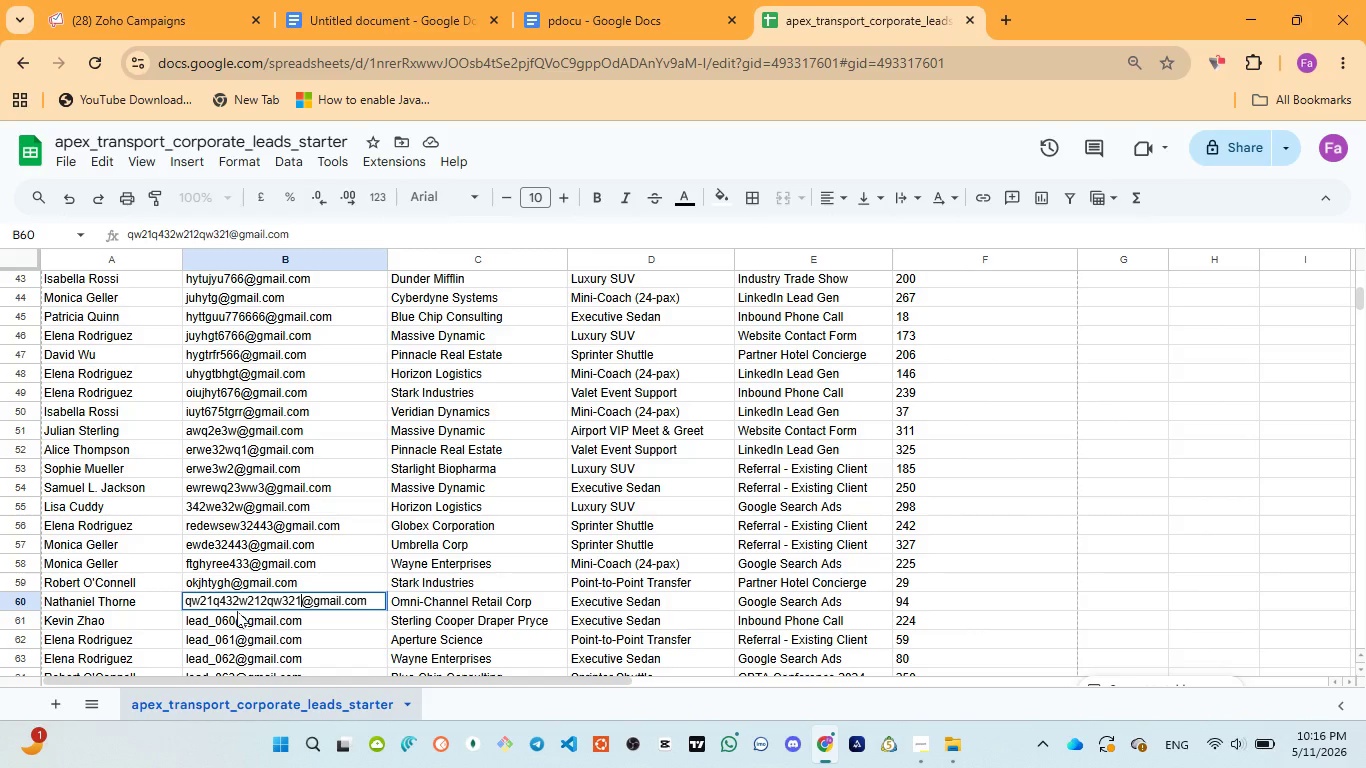 
double_click([237, 611])
 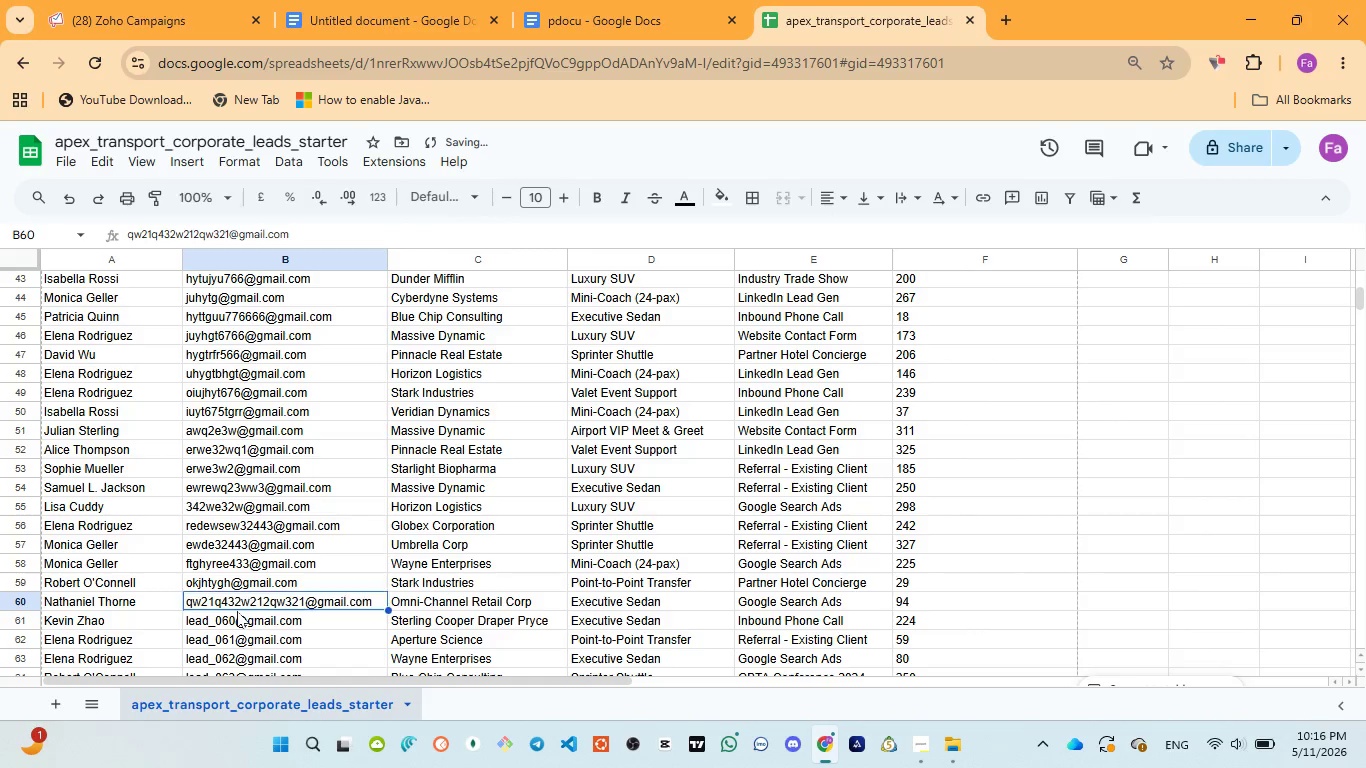 
triple_click([237, 611])
 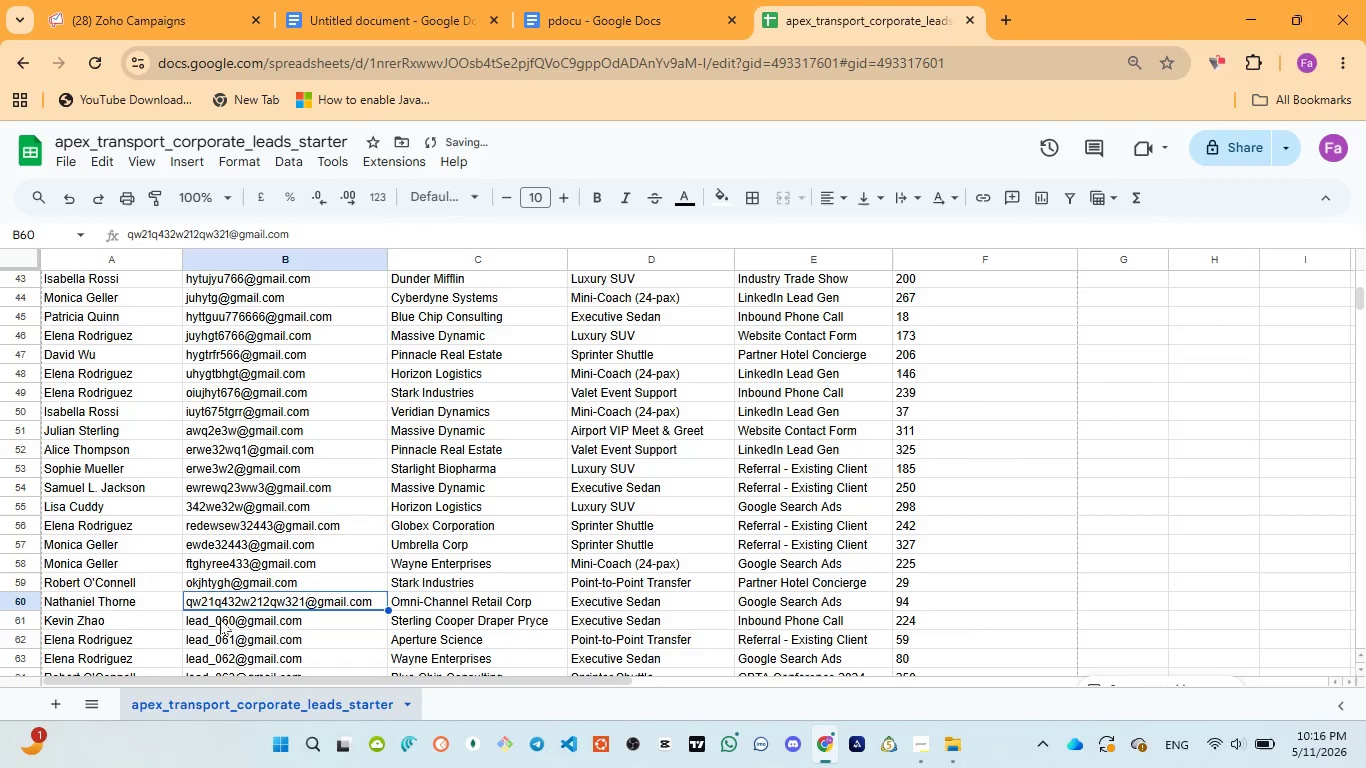 
left_click([220, 619])
 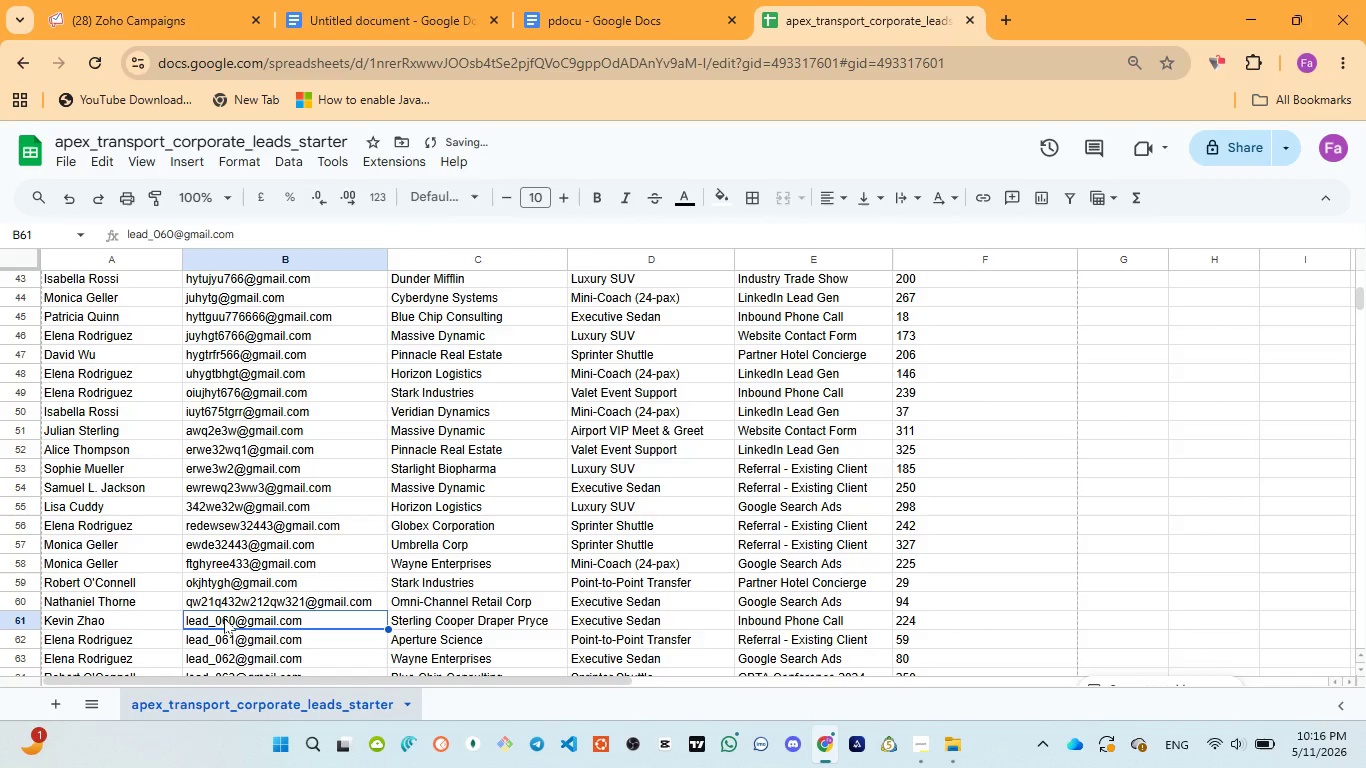 
double_click([224, 618])
 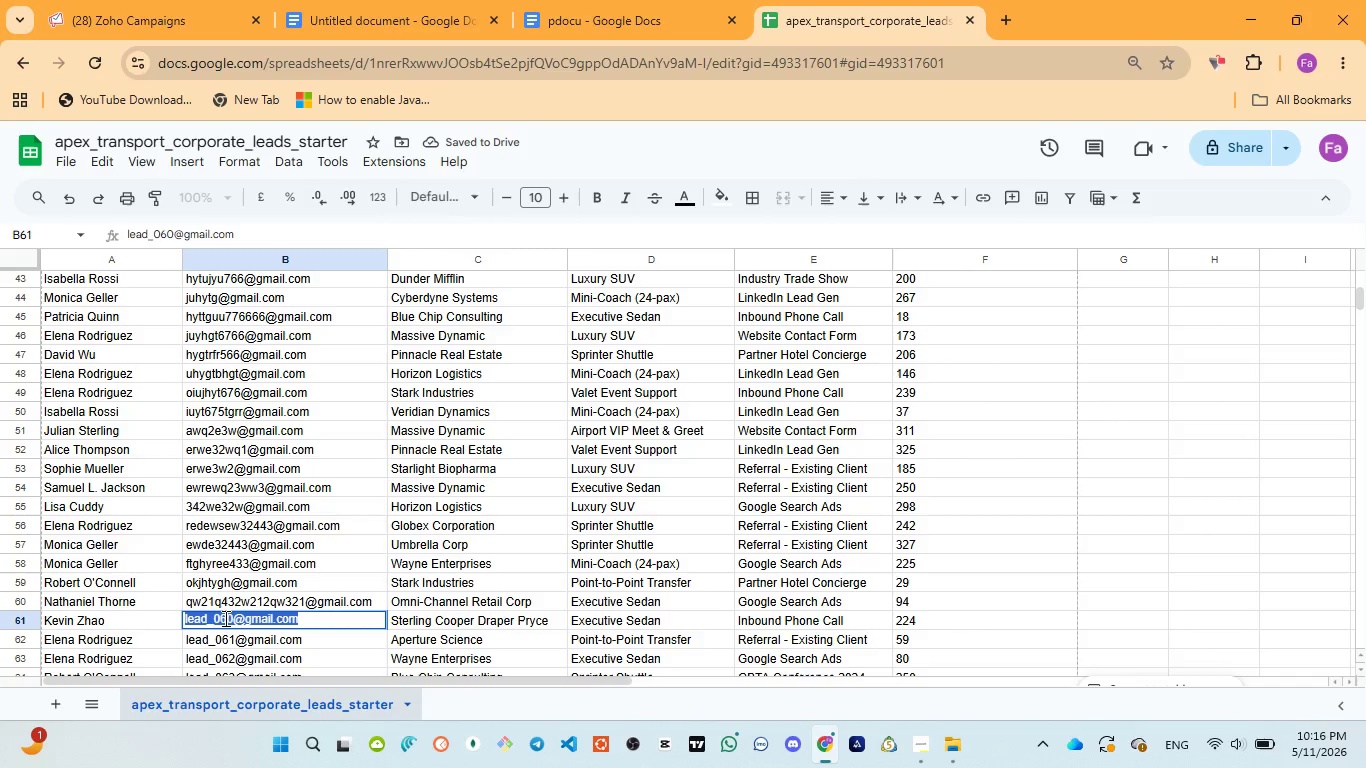 
triple_click([224, 618])
 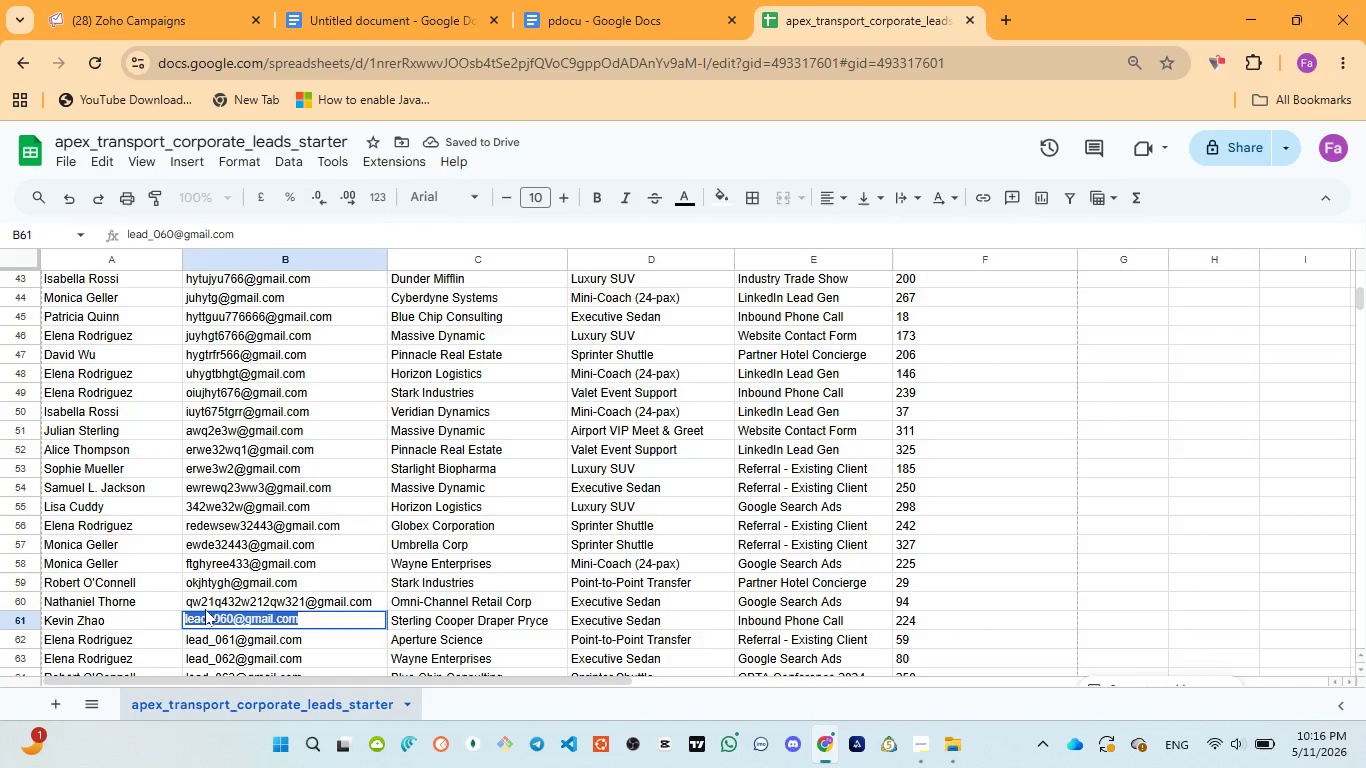 
left_click([205, 609])
 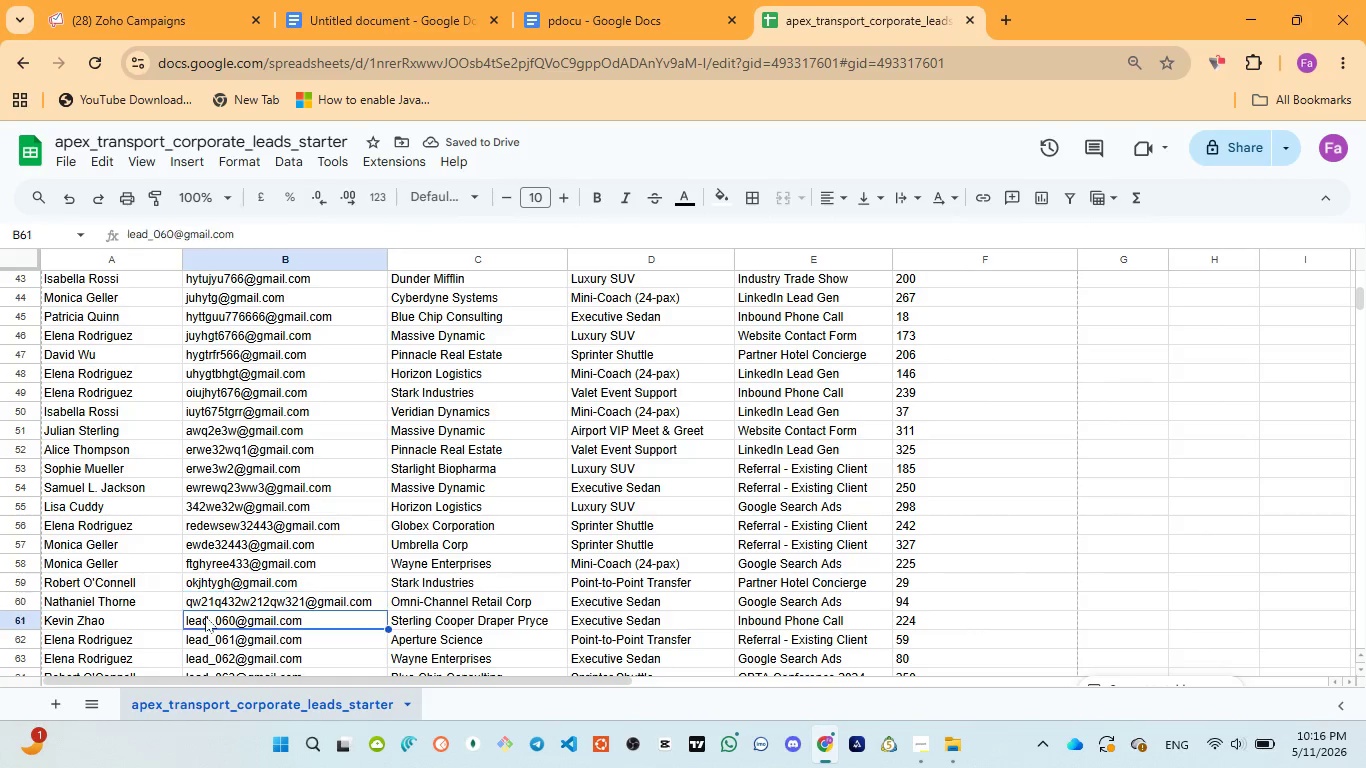 
double_click([205, 616])
 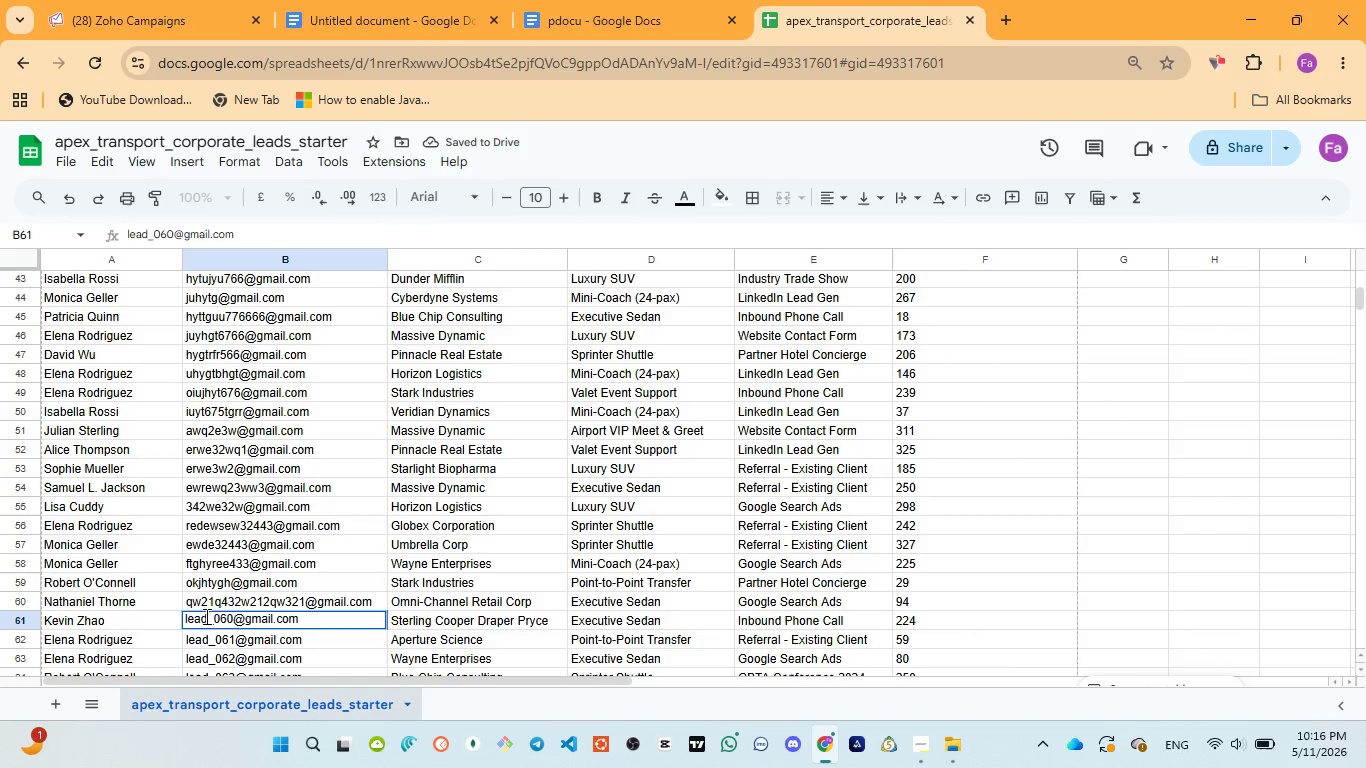 
double_click([205, 616])
 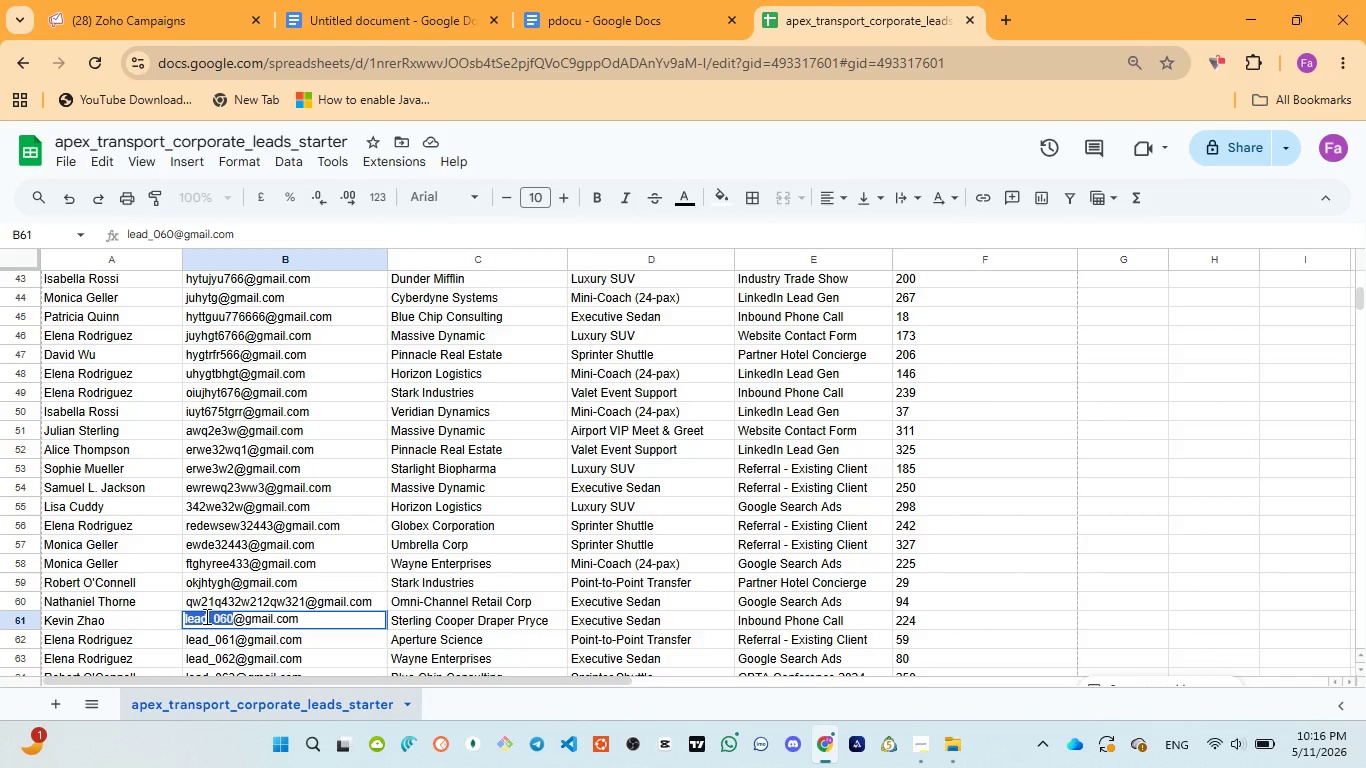 
type(frwdeswq21233)
 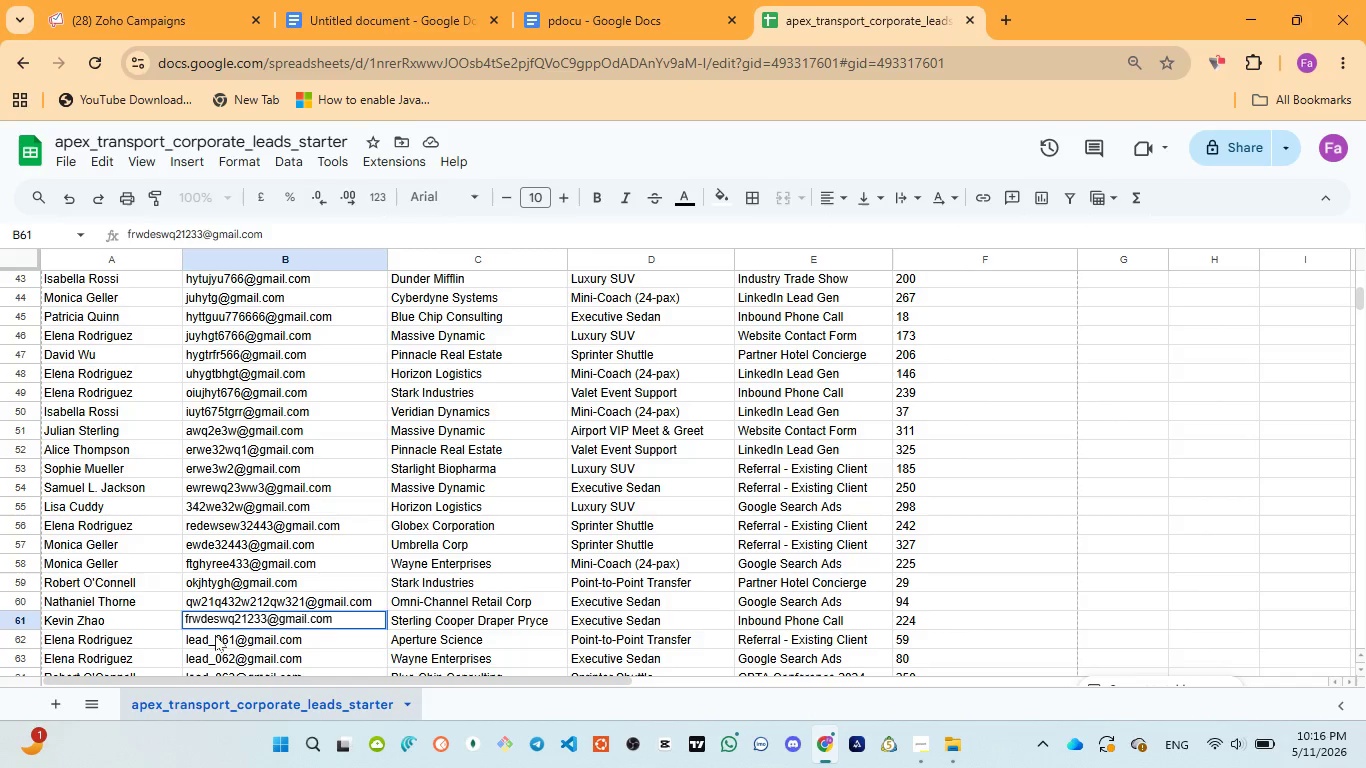 
left_click([215, 636])
 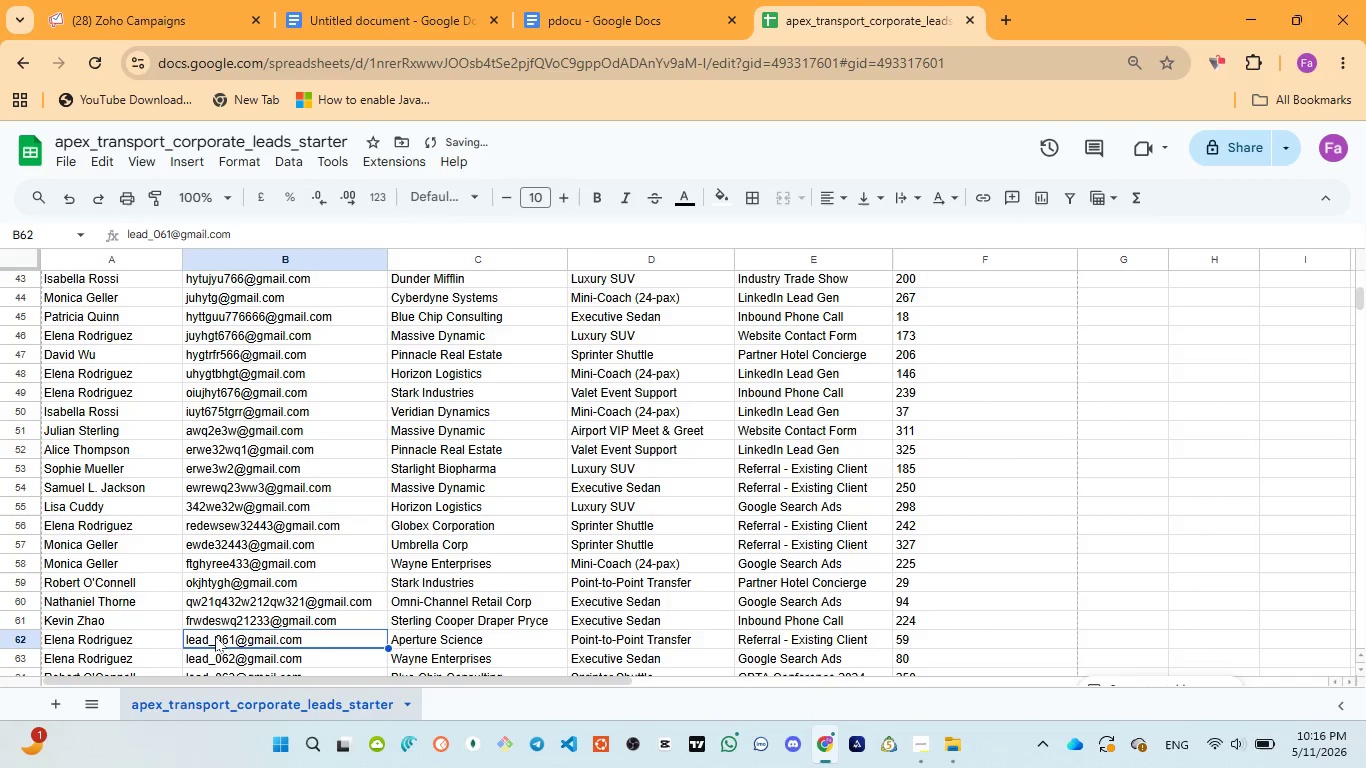 
left_click([215, 636])
 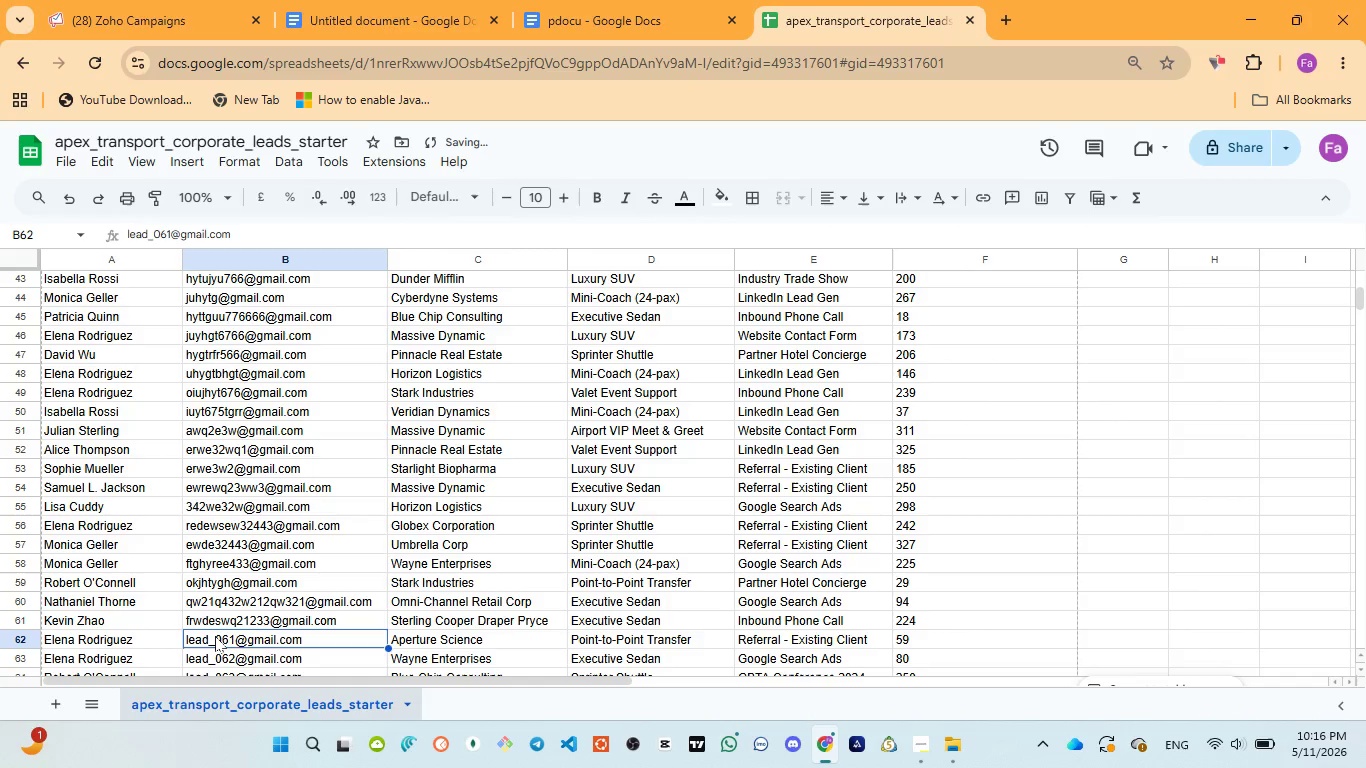 
double_click([215, 636])
 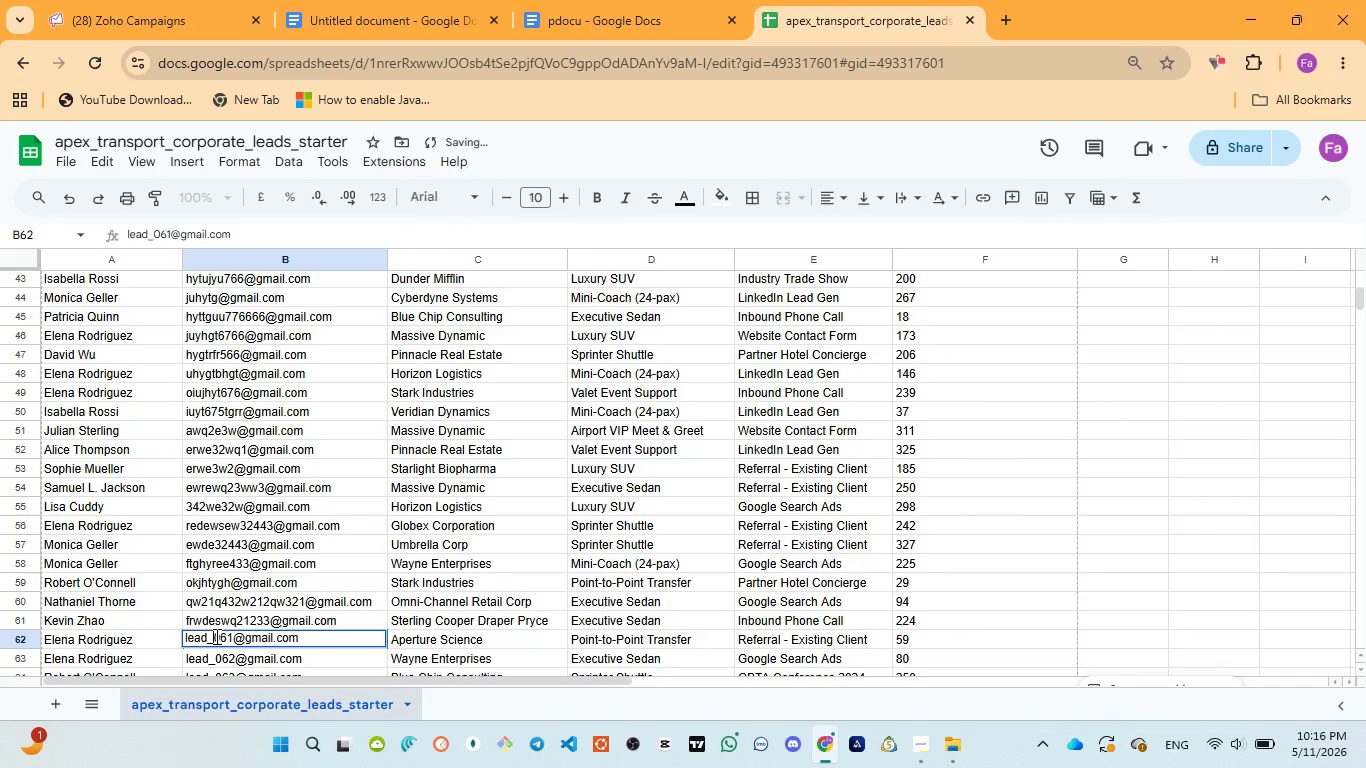 
double_click([215, 636])
 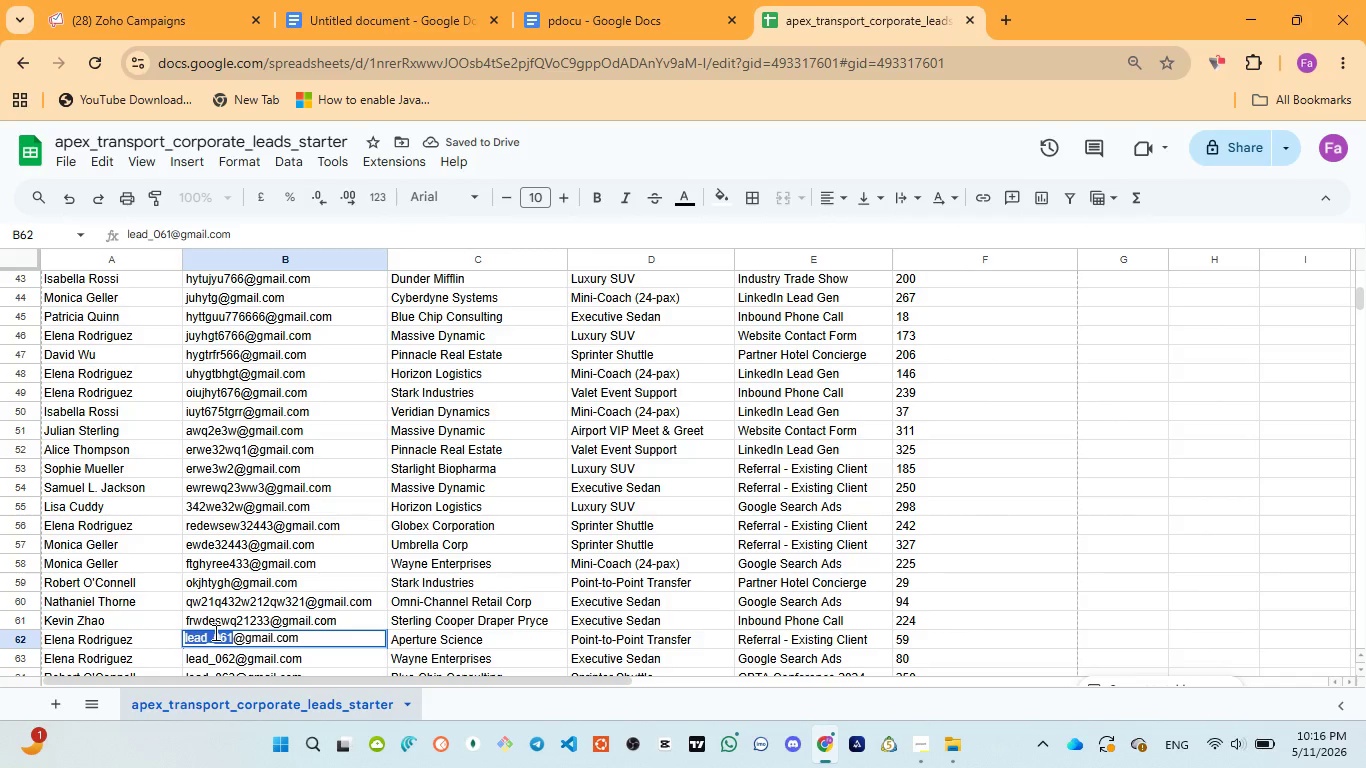 
type(rewdswq21234)
 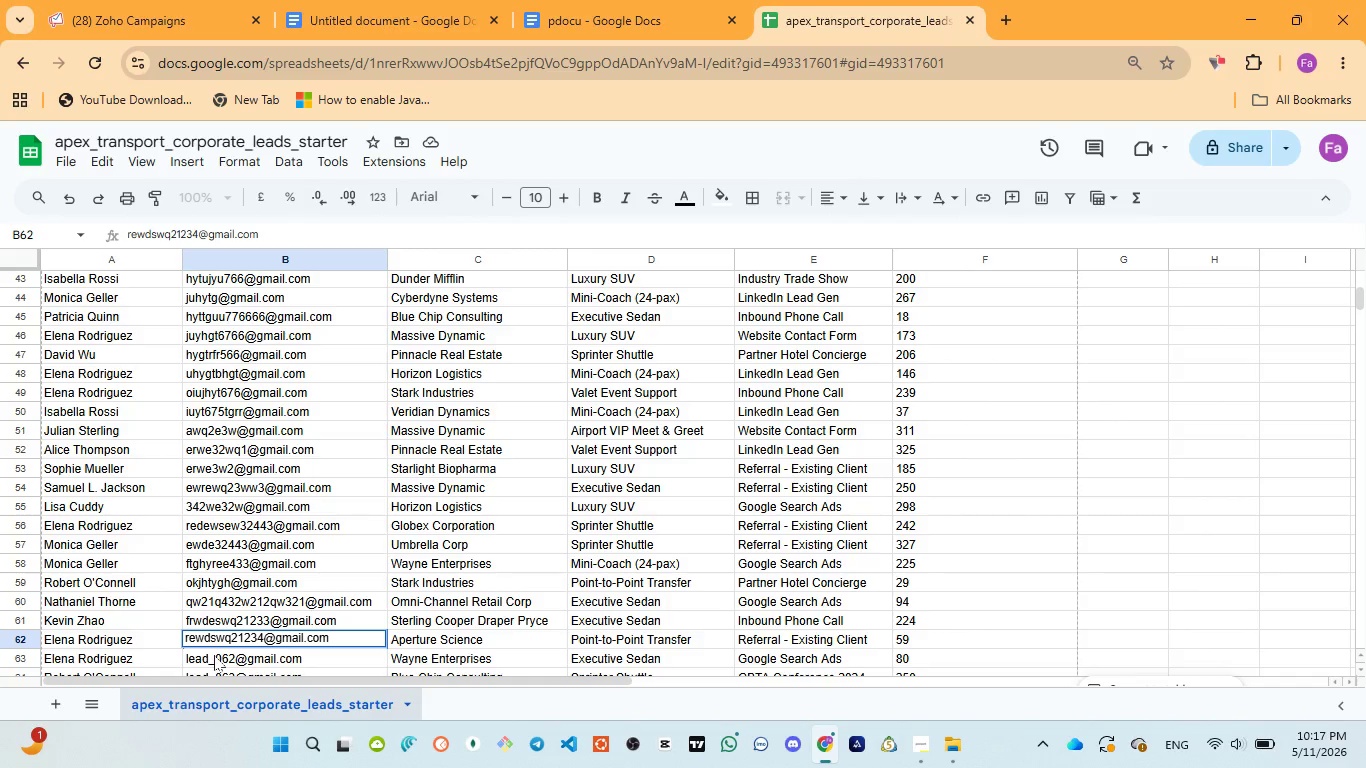 
left_click([214, 655])
 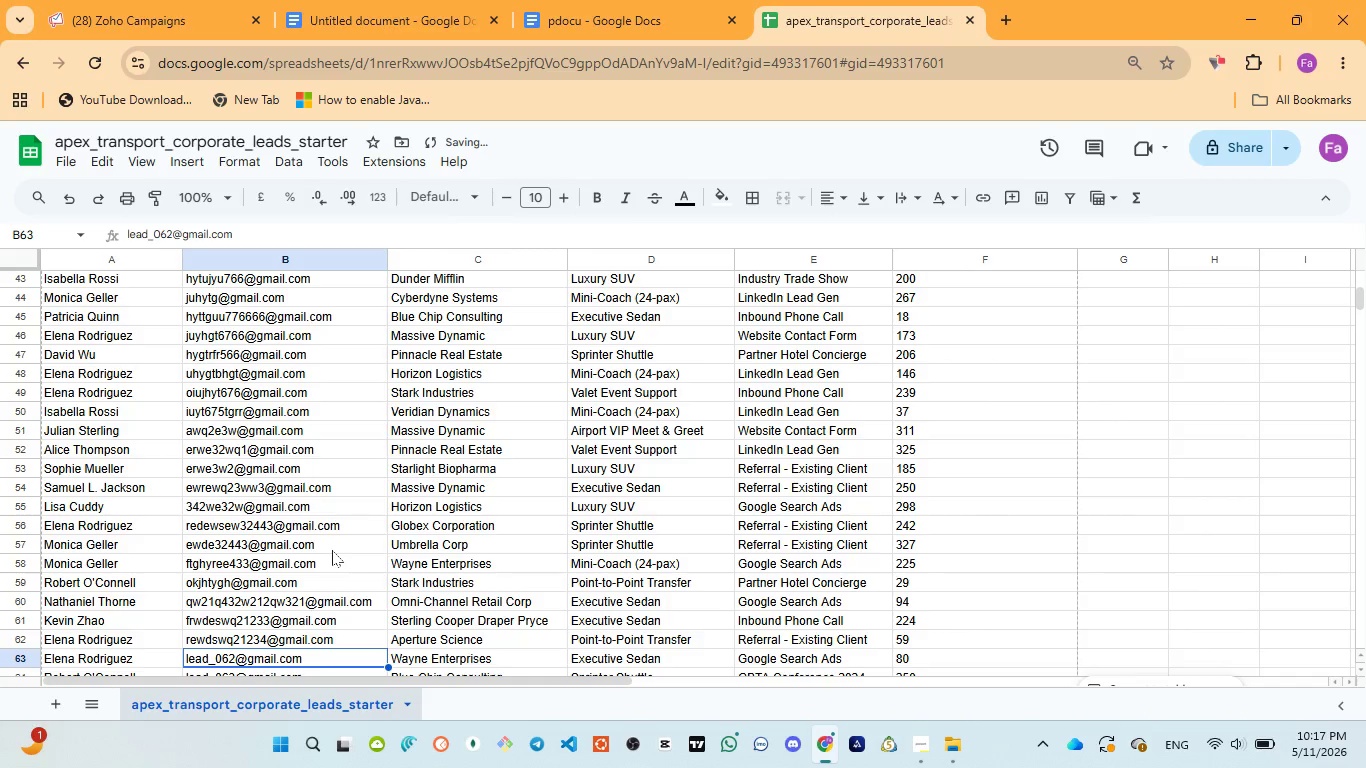 
scroll: coordinate [325, 558], scroll_direction: down, amount: 2.0
 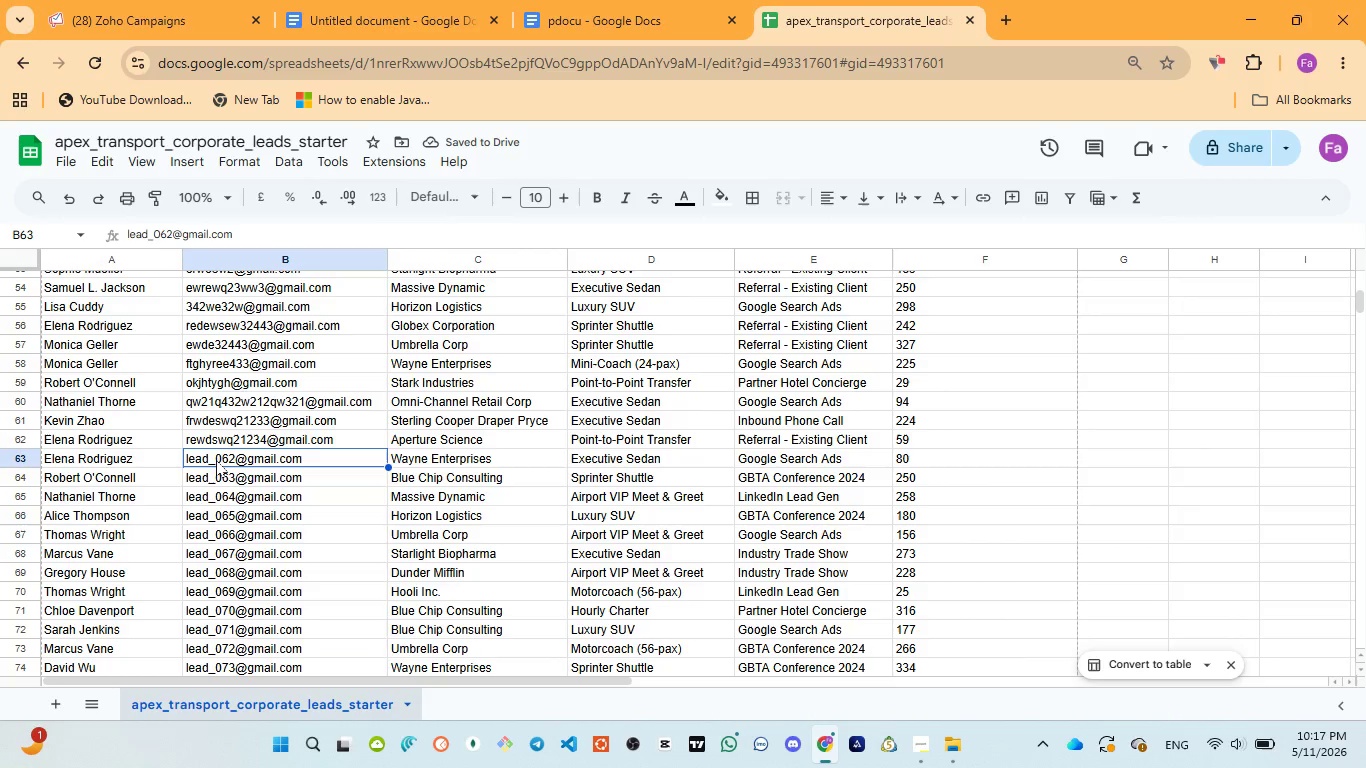 
double_click([216, 460])
 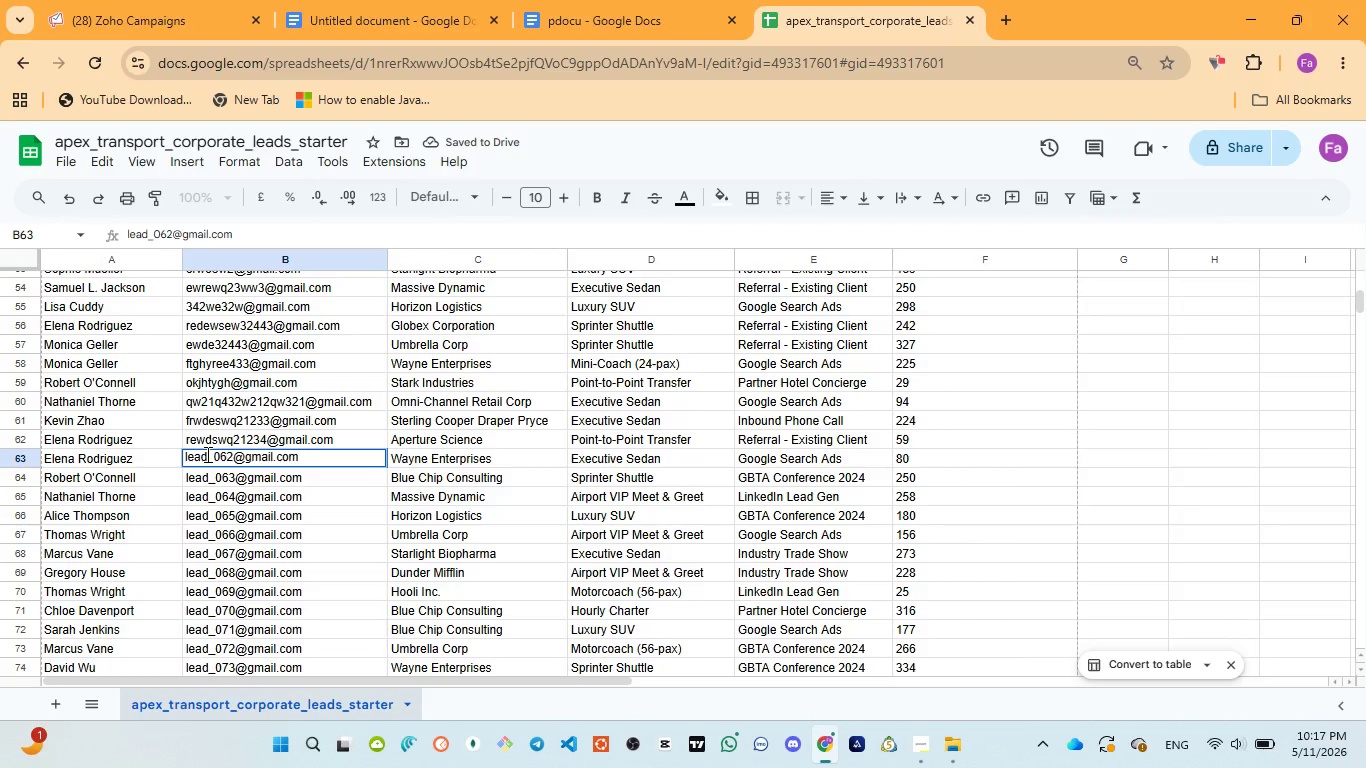 
double_click([206, 454])
 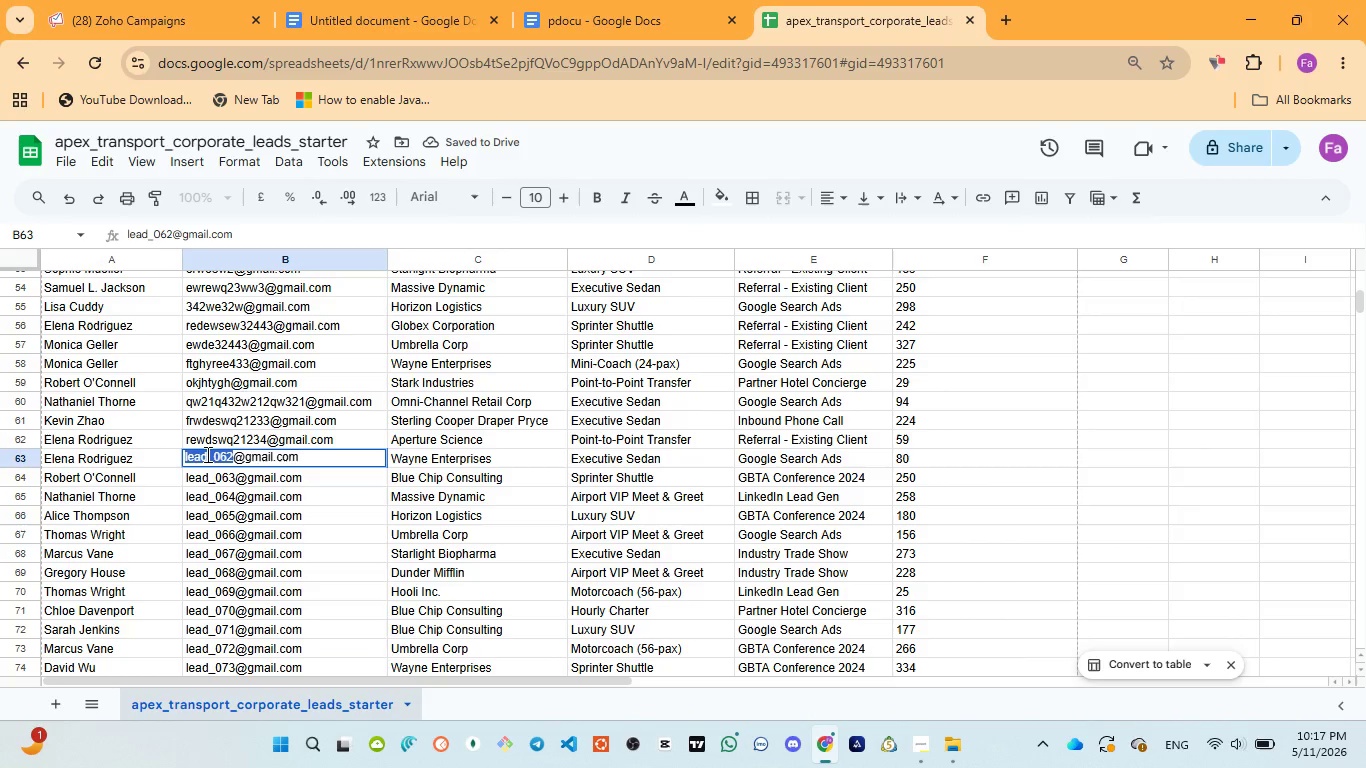 
type(awq1123edr4)
 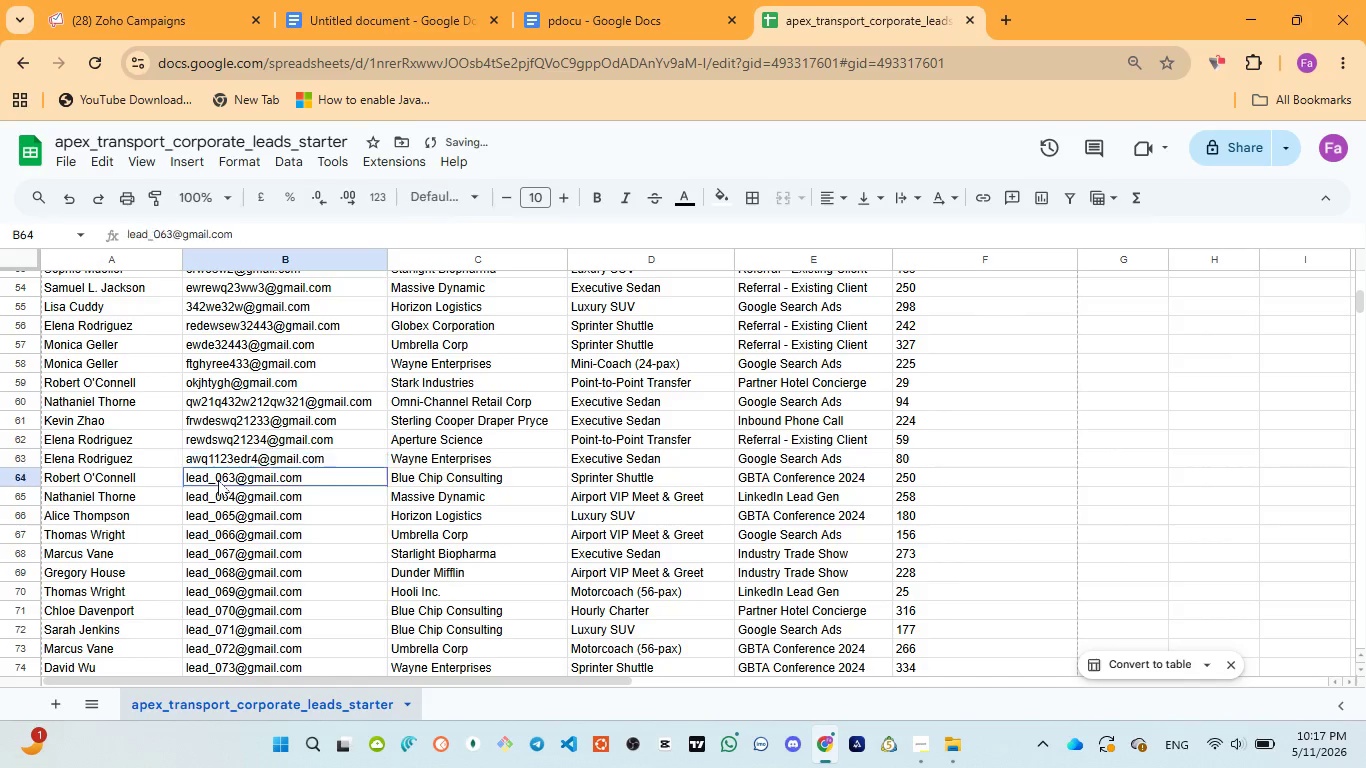 
double_click([218, 480])
 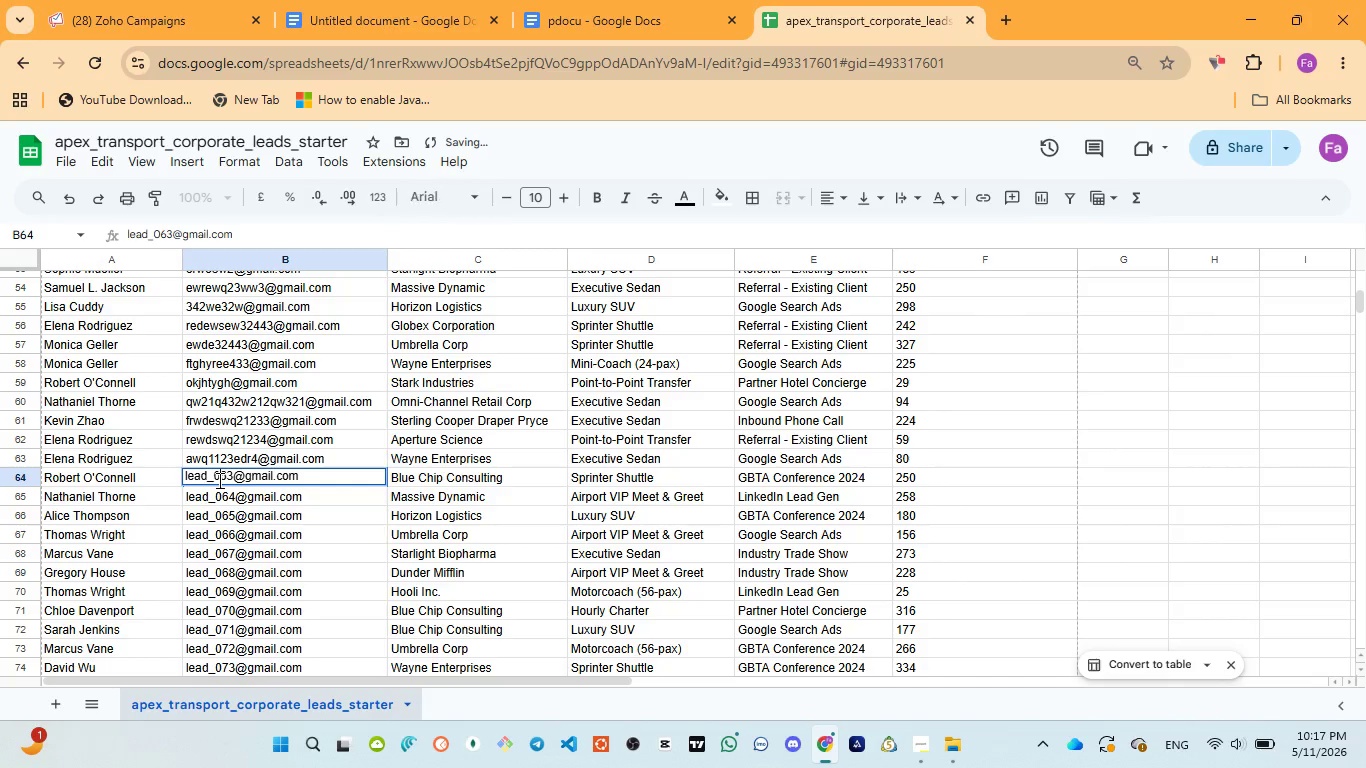 
double_click([218, 480])
 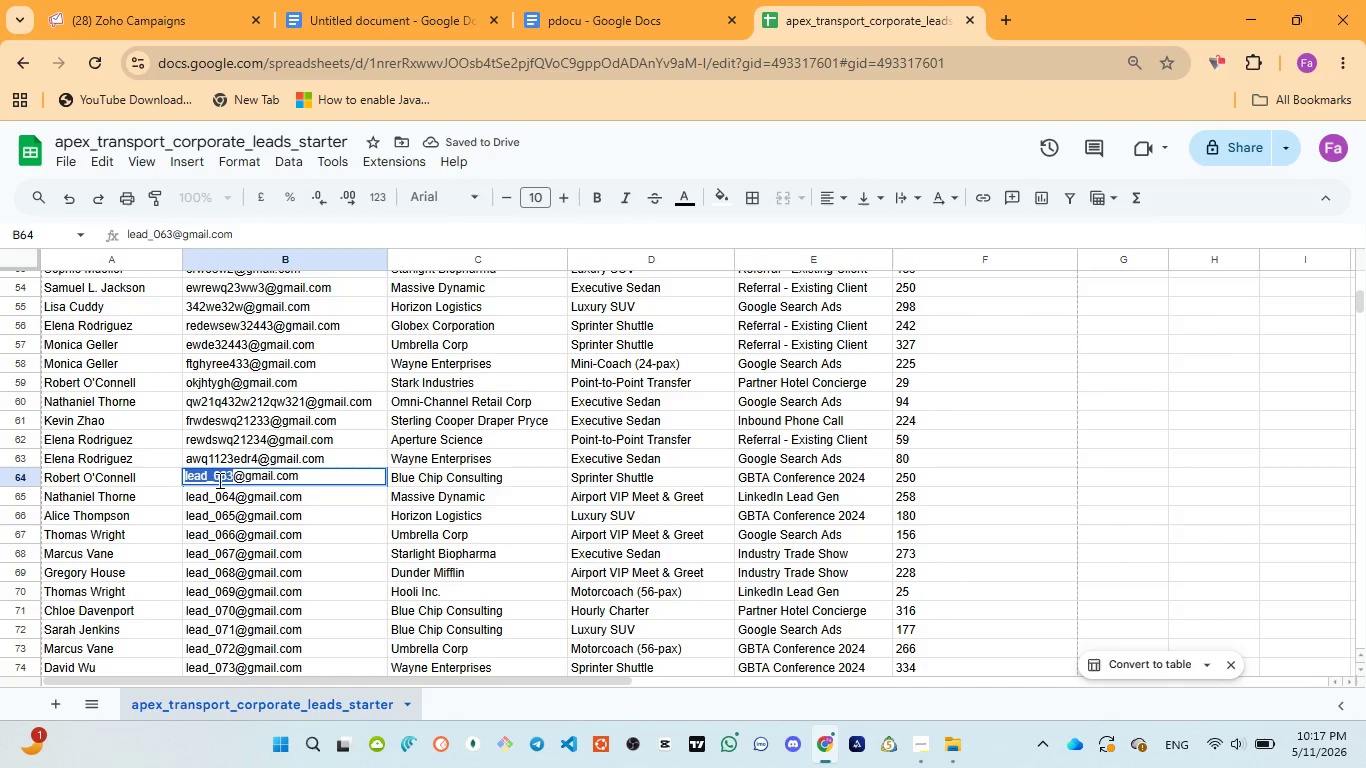 
type(654rew3er4dfrew3)
 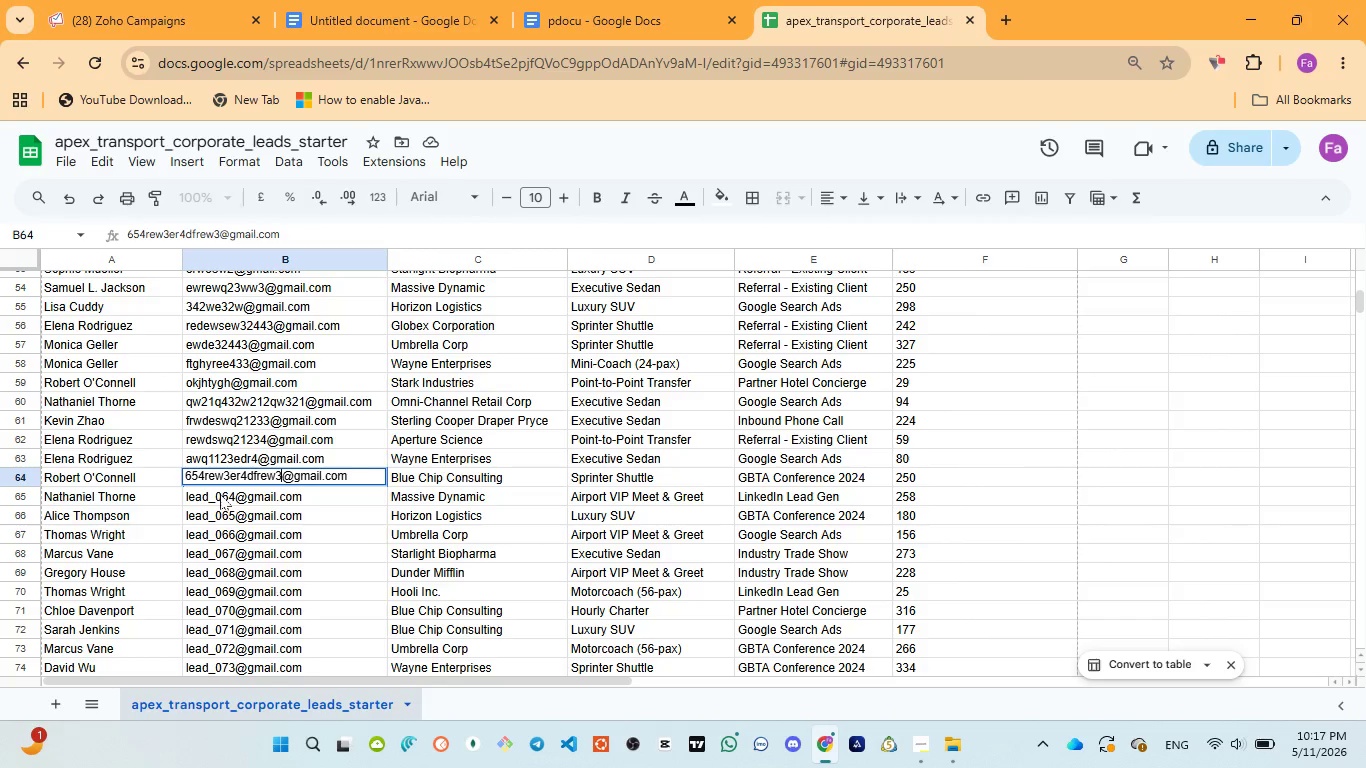 
double_click([220, 494])
 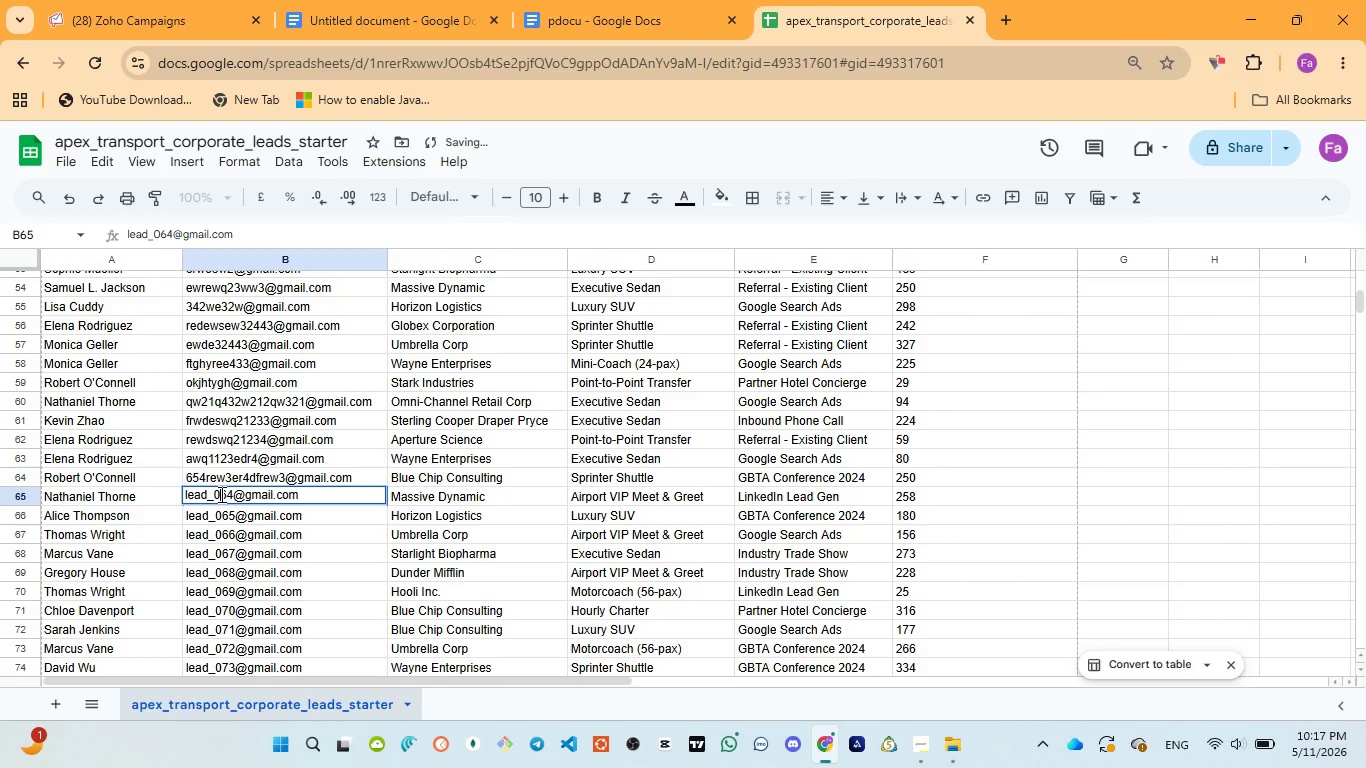 
double_click([220, 494])
 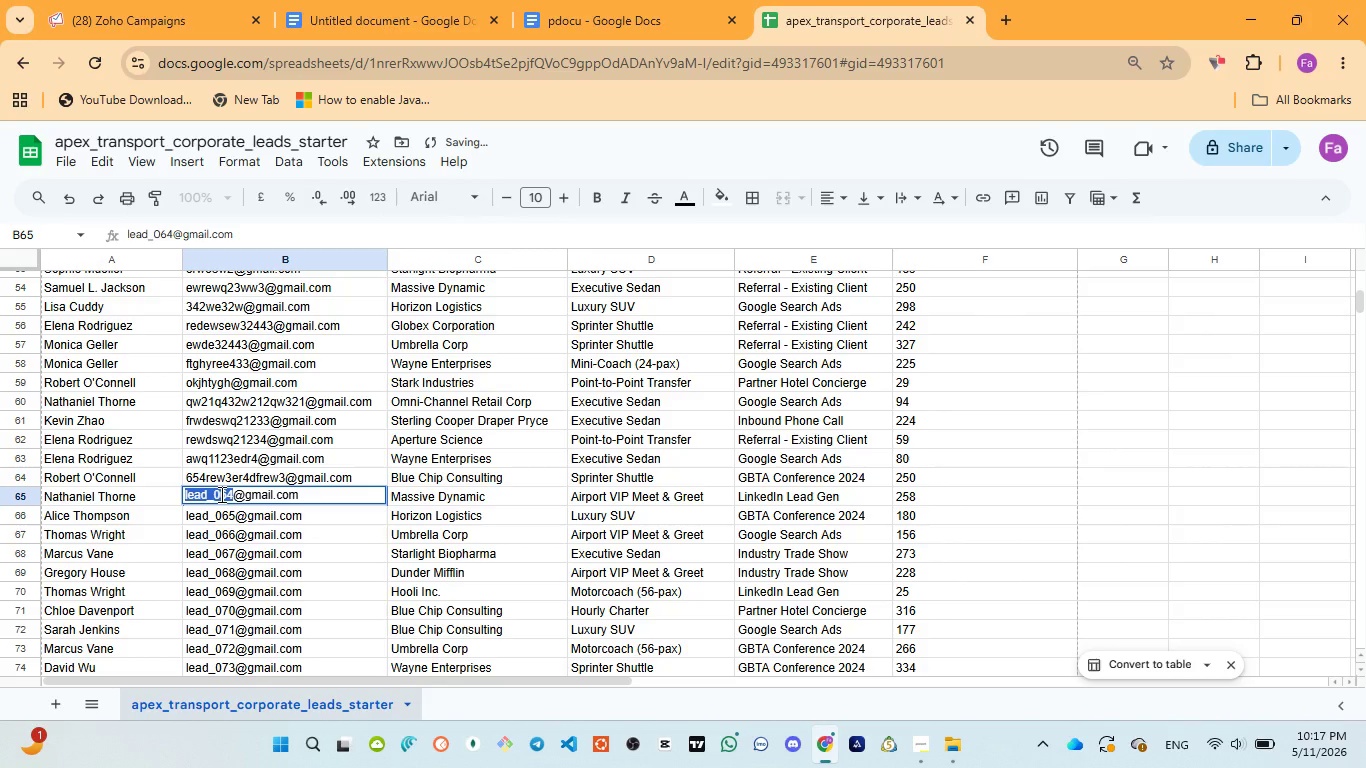 
type(we32wq1w2e3r)
 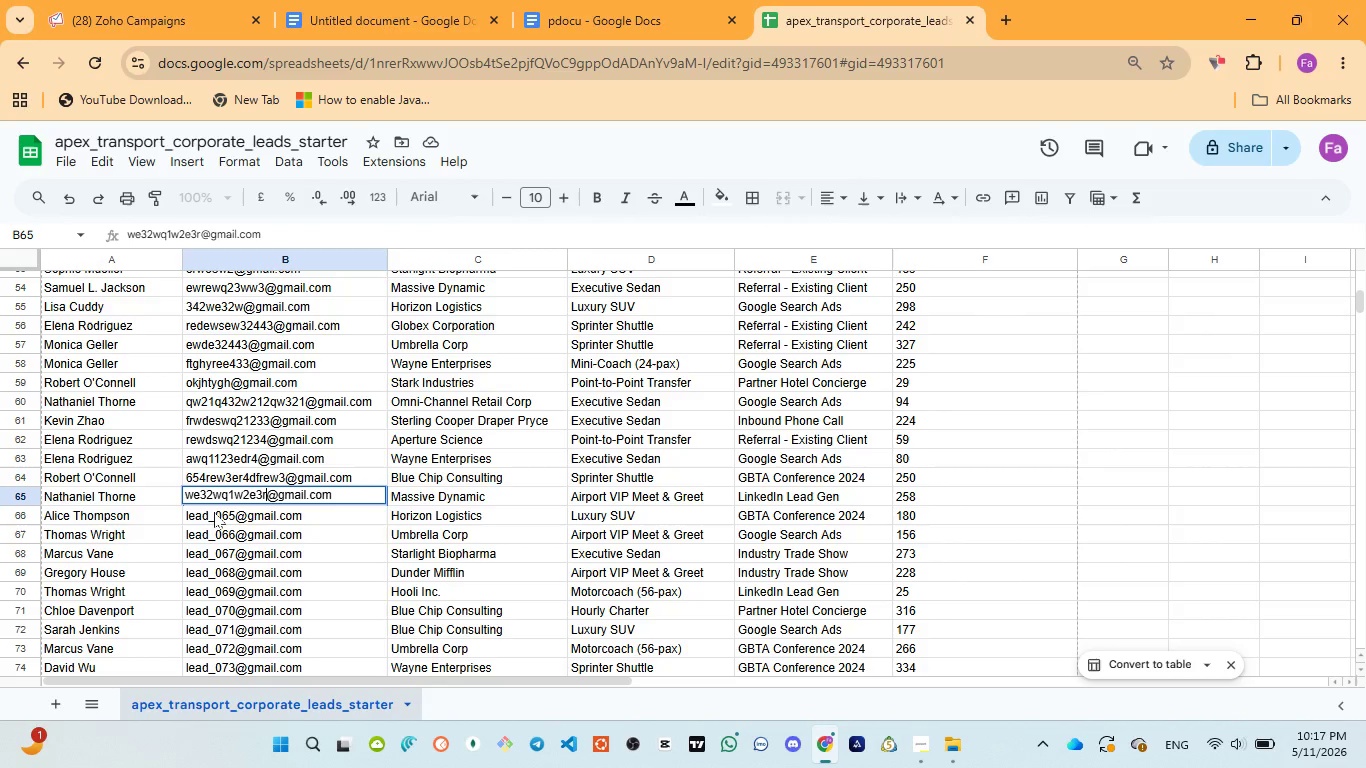 
left_click([214, 512])
 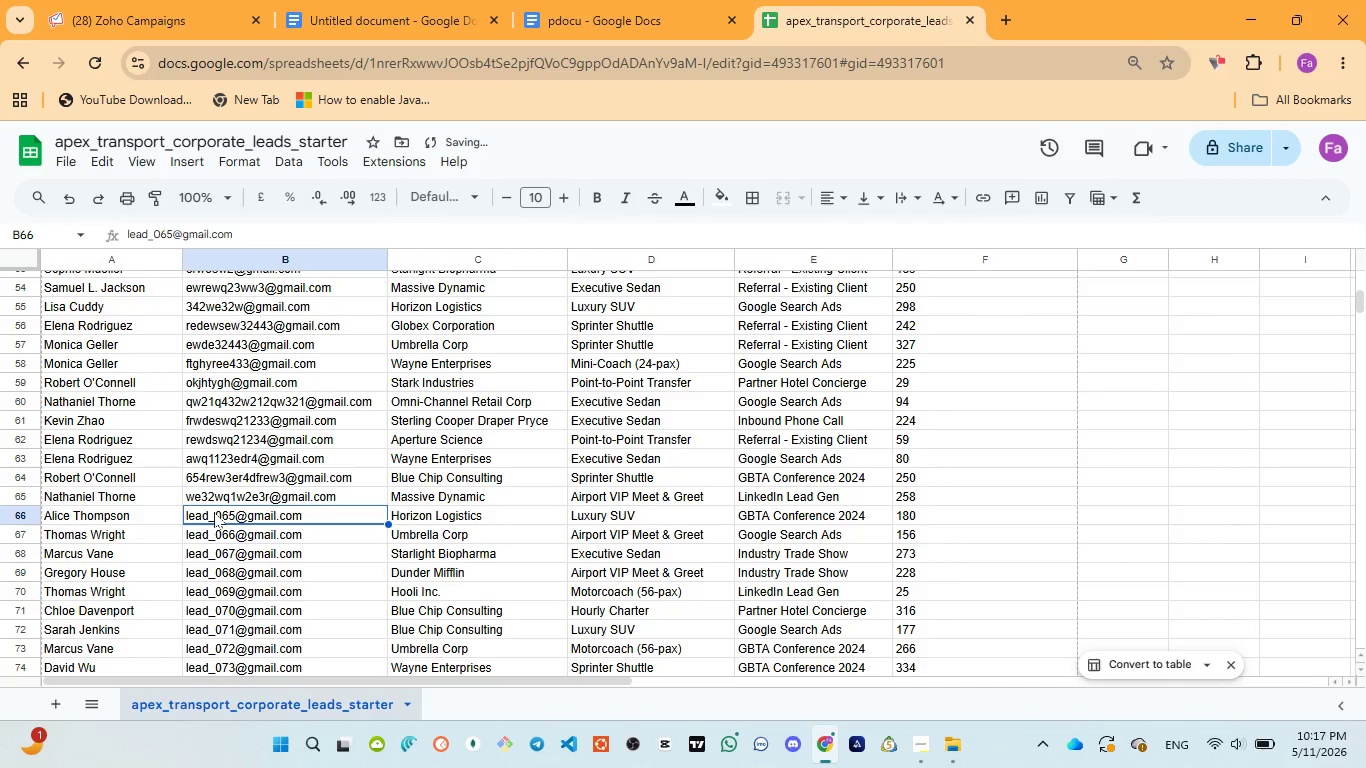 
left_click([214, 512])
 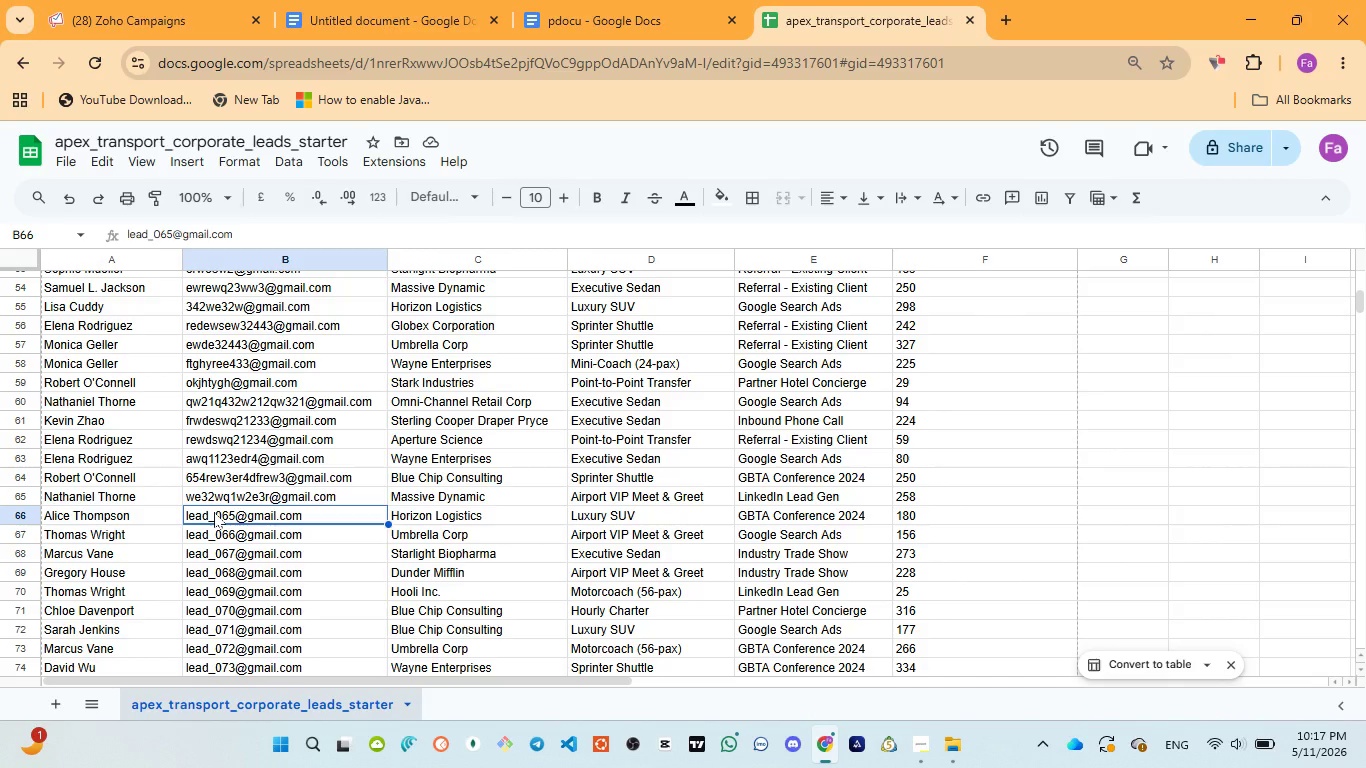 
wait(16.84)
 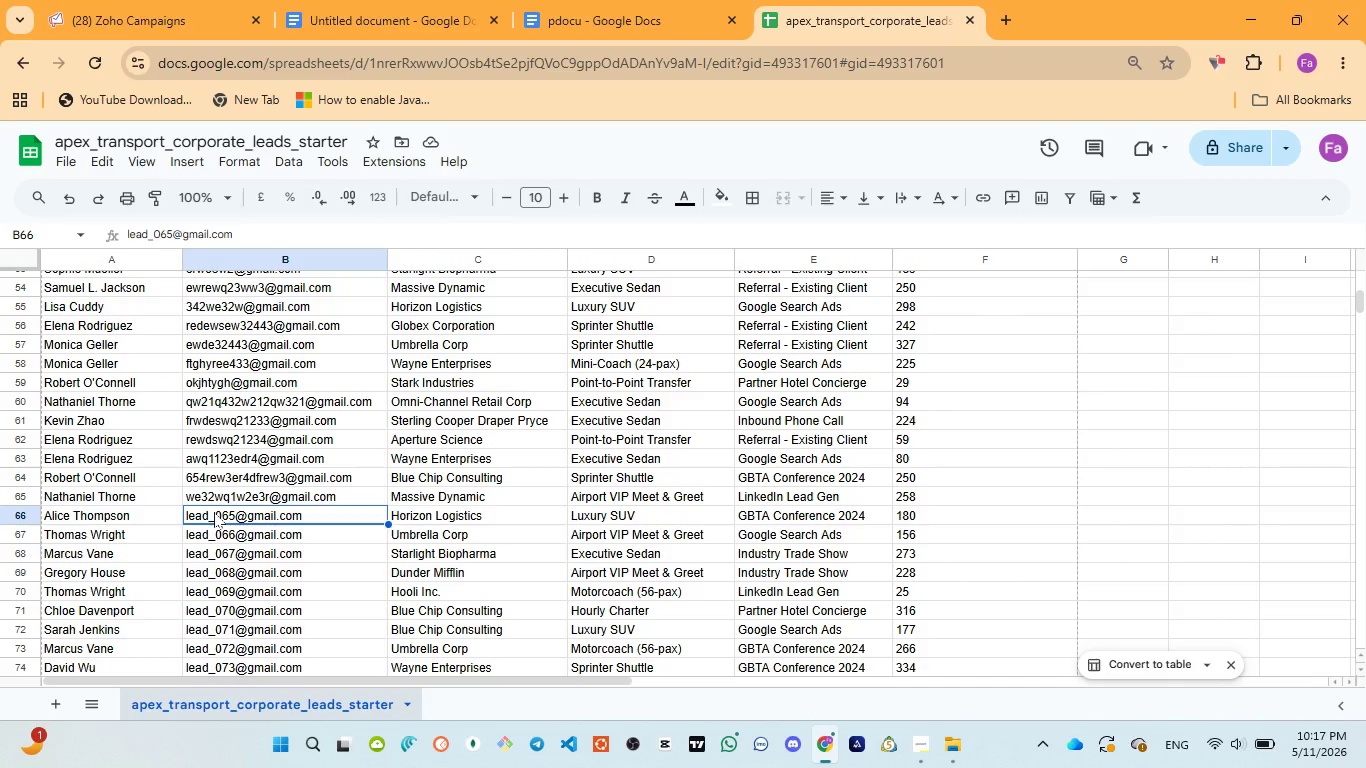 
double_click([207, 522])
 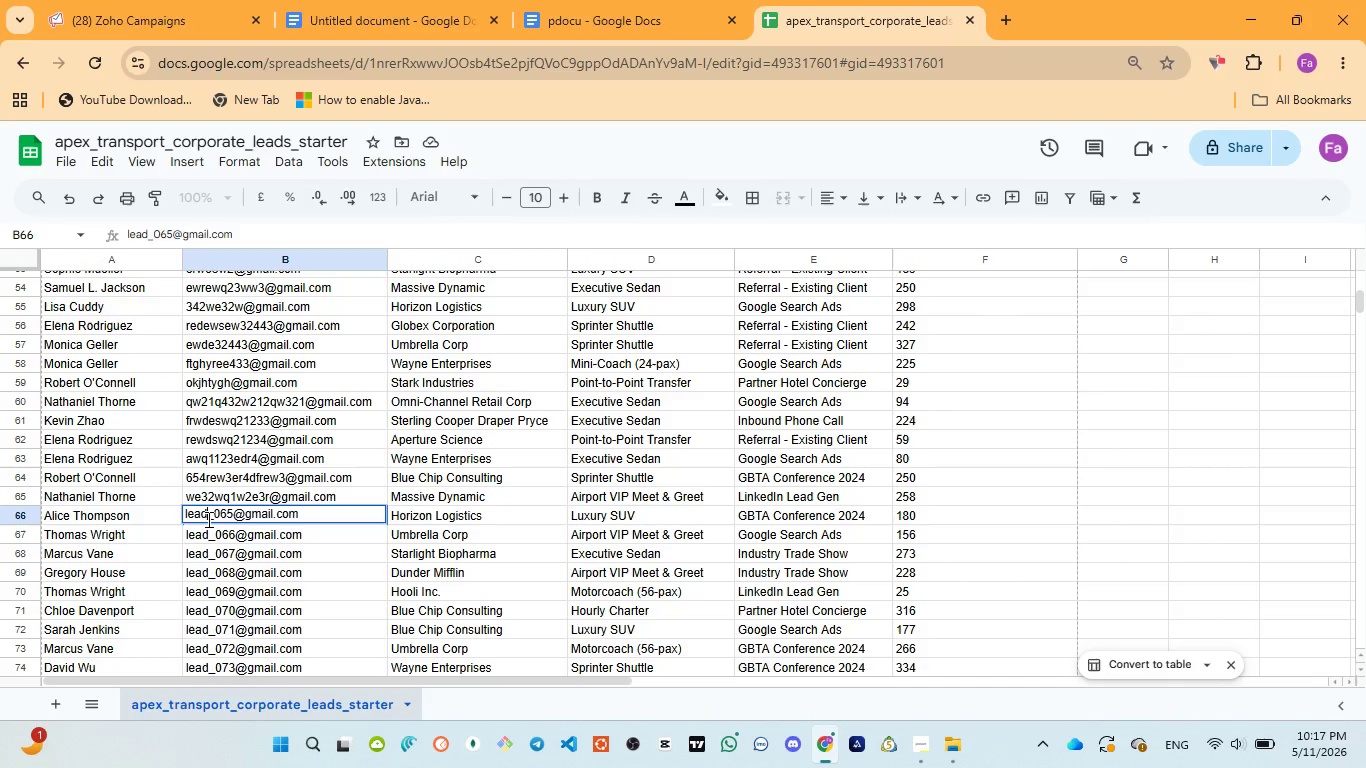 
double_click([207, 519])
 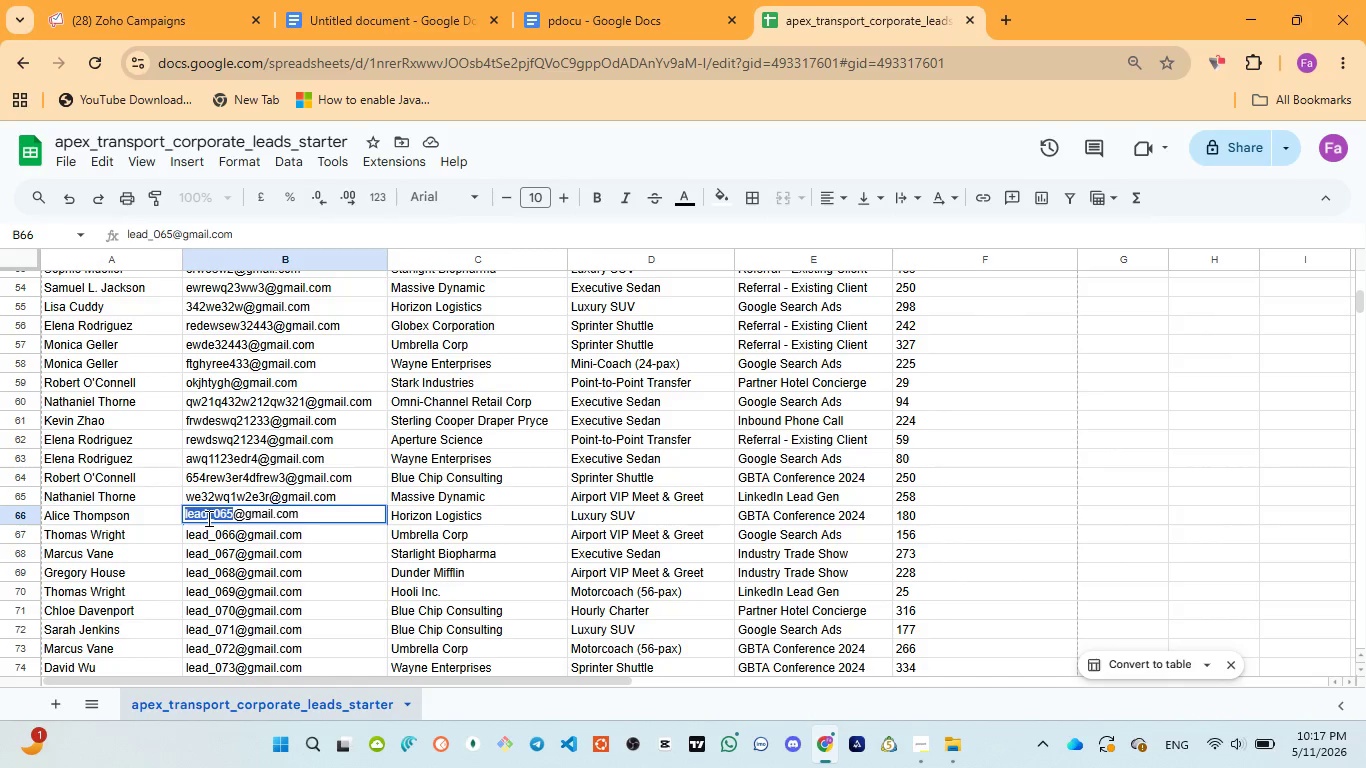 
type(sdfgtyre43w)
 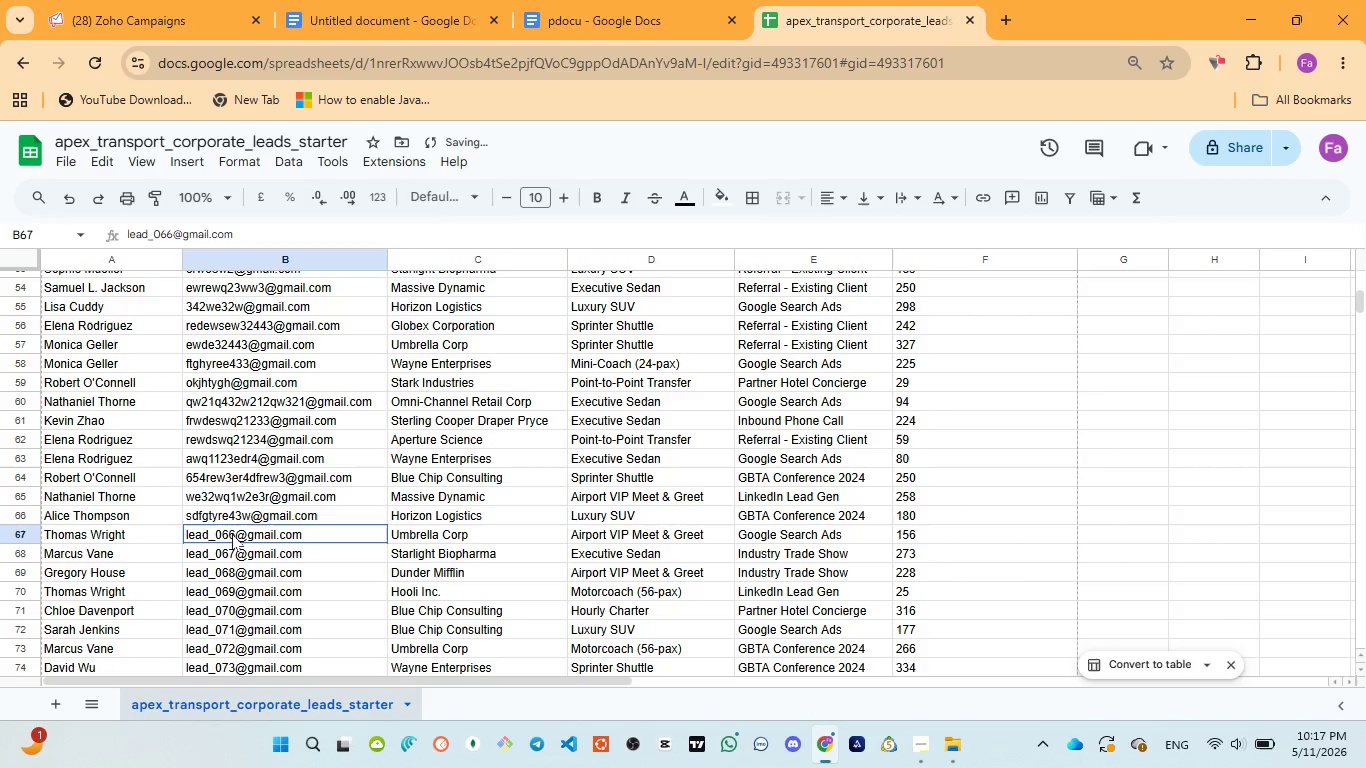 
double_click([232, 534])
 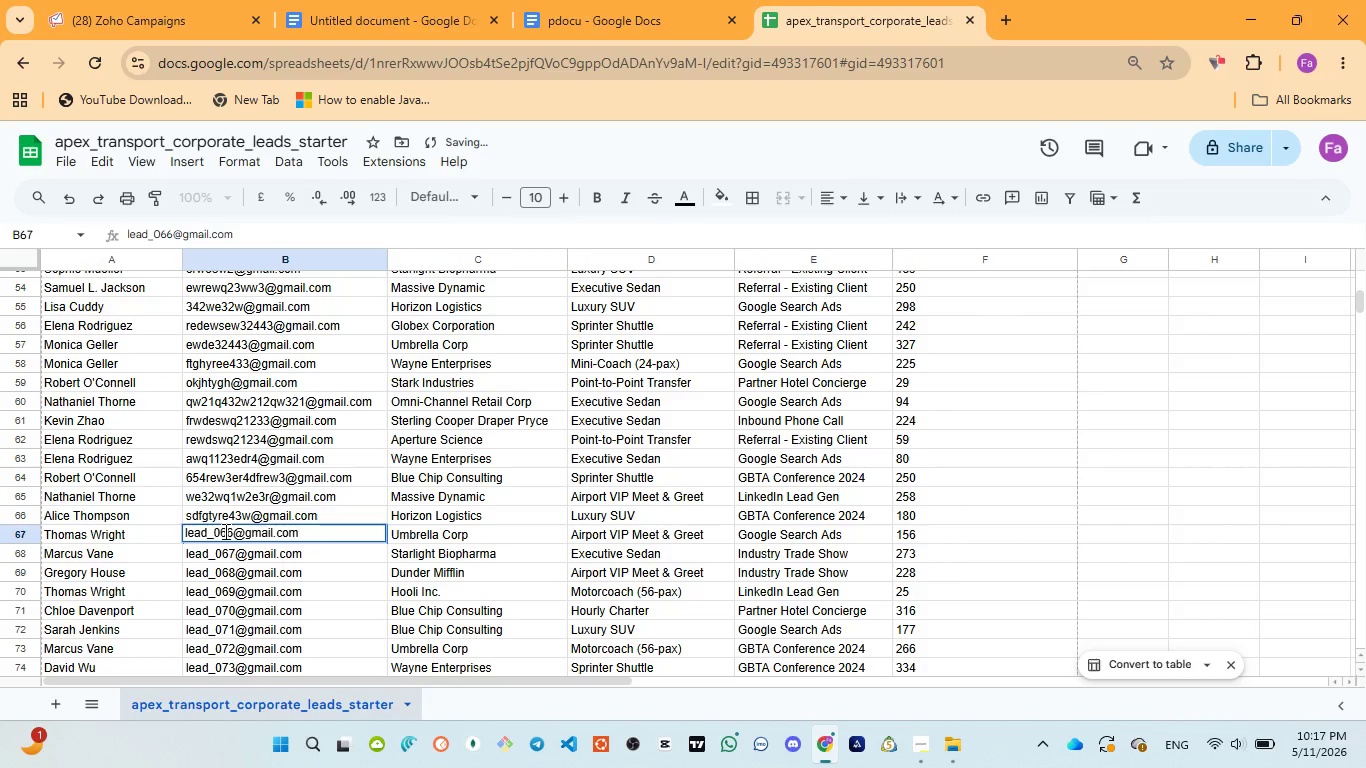 
double_click([224, 531])
 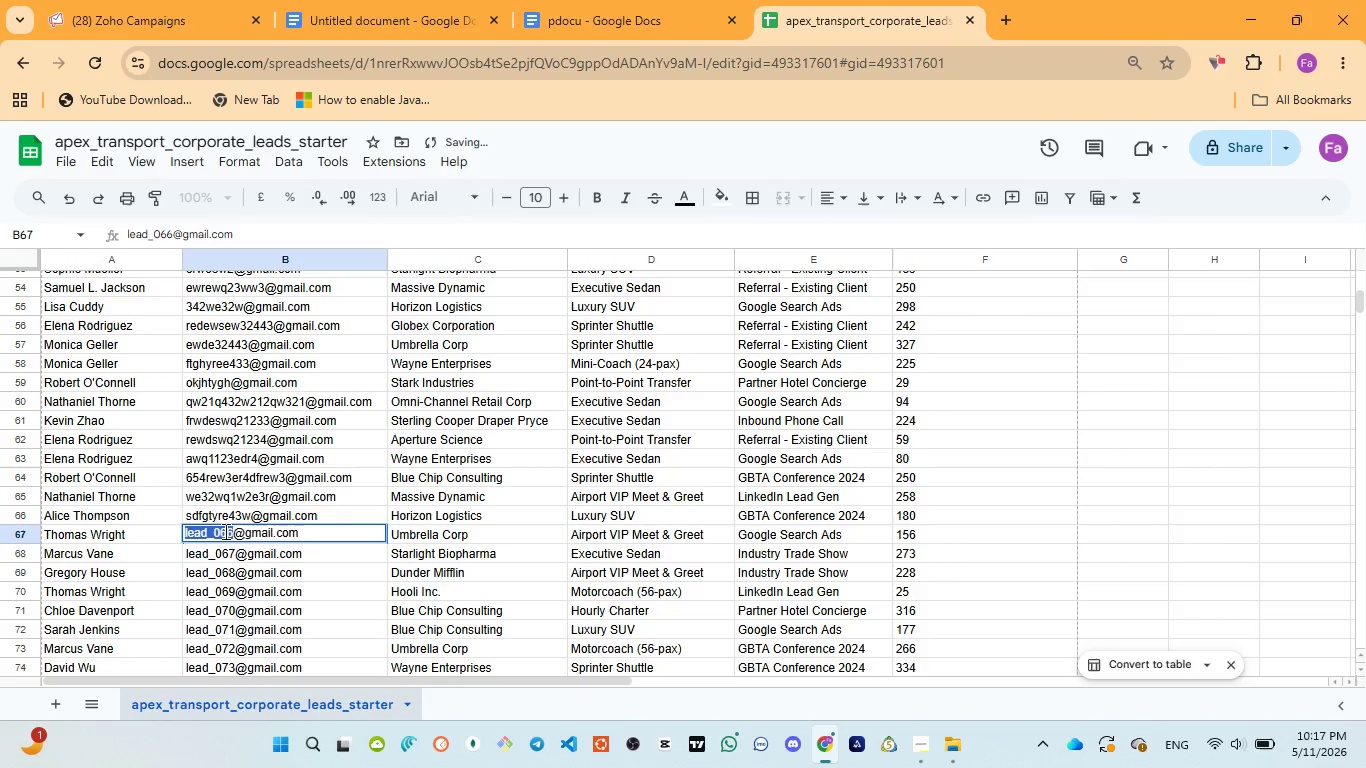 
type(1qw23e4r5t3w)
 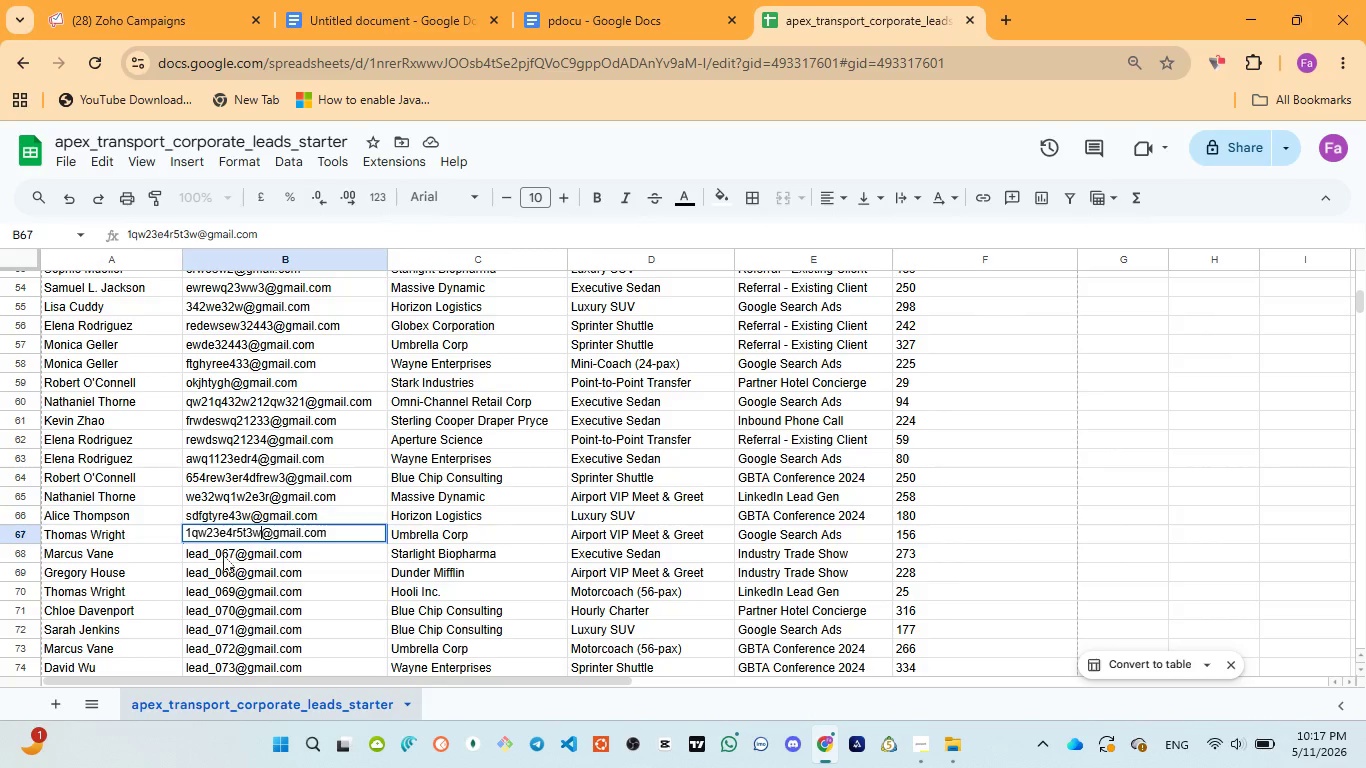 
double_click([223, 555])
 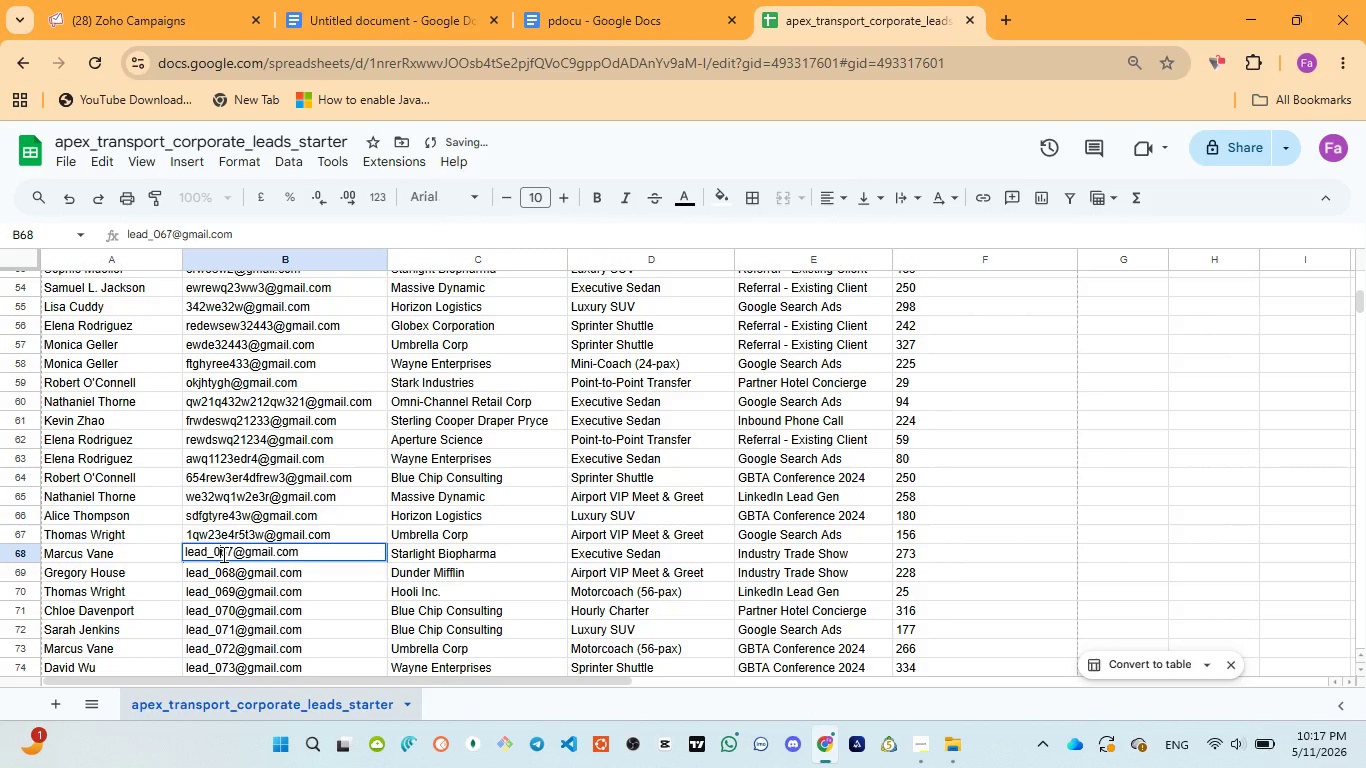 
double_click([222, 554])
 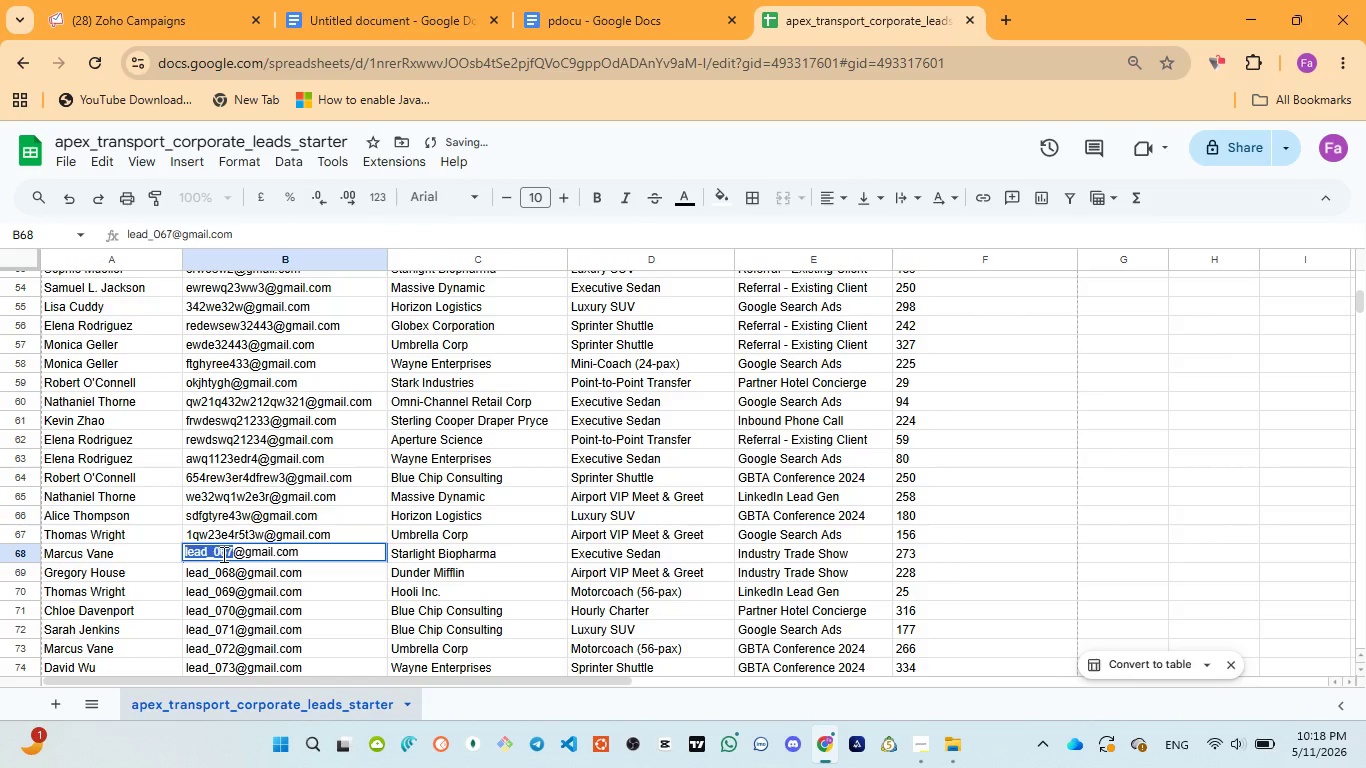 
type(aswq2123edw)
 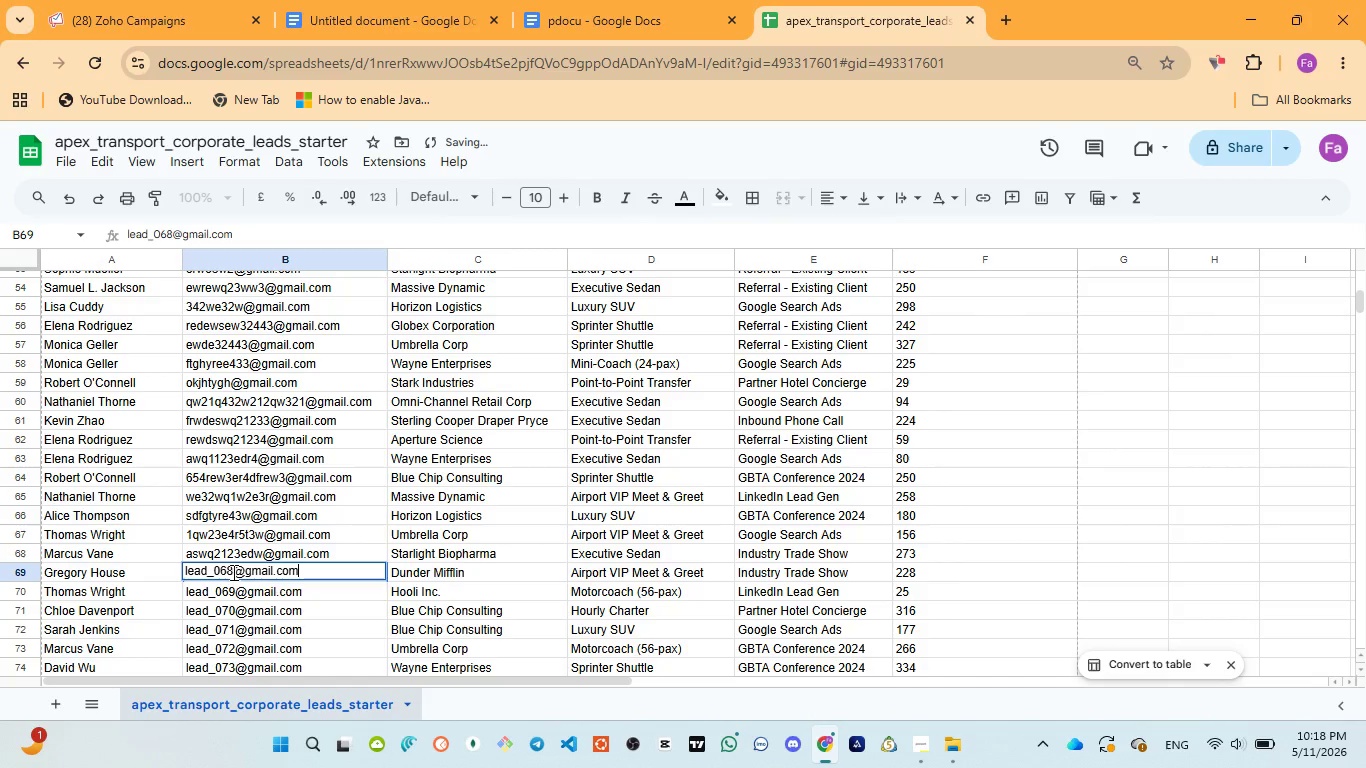 
double_click([222, 569])
 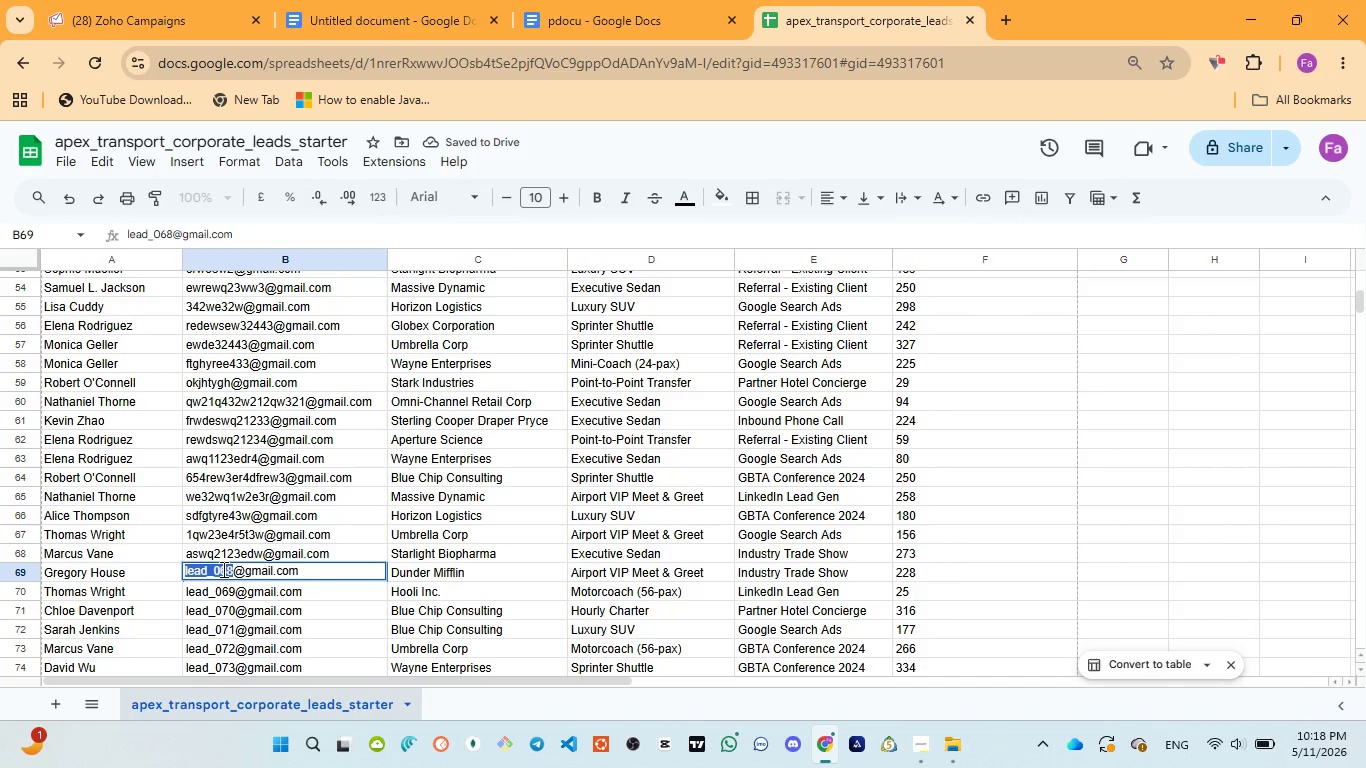 
type(hgfderewss)
 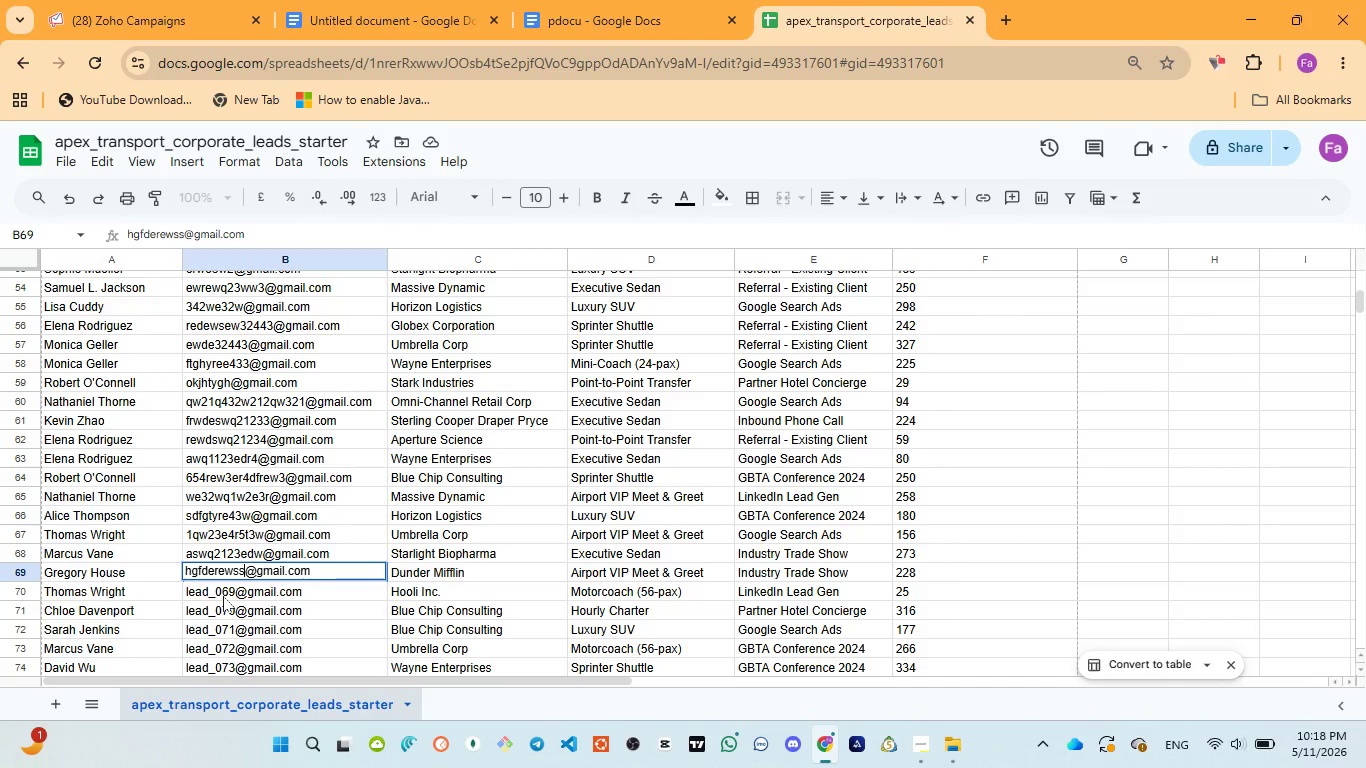 
double_click([223, 596])
 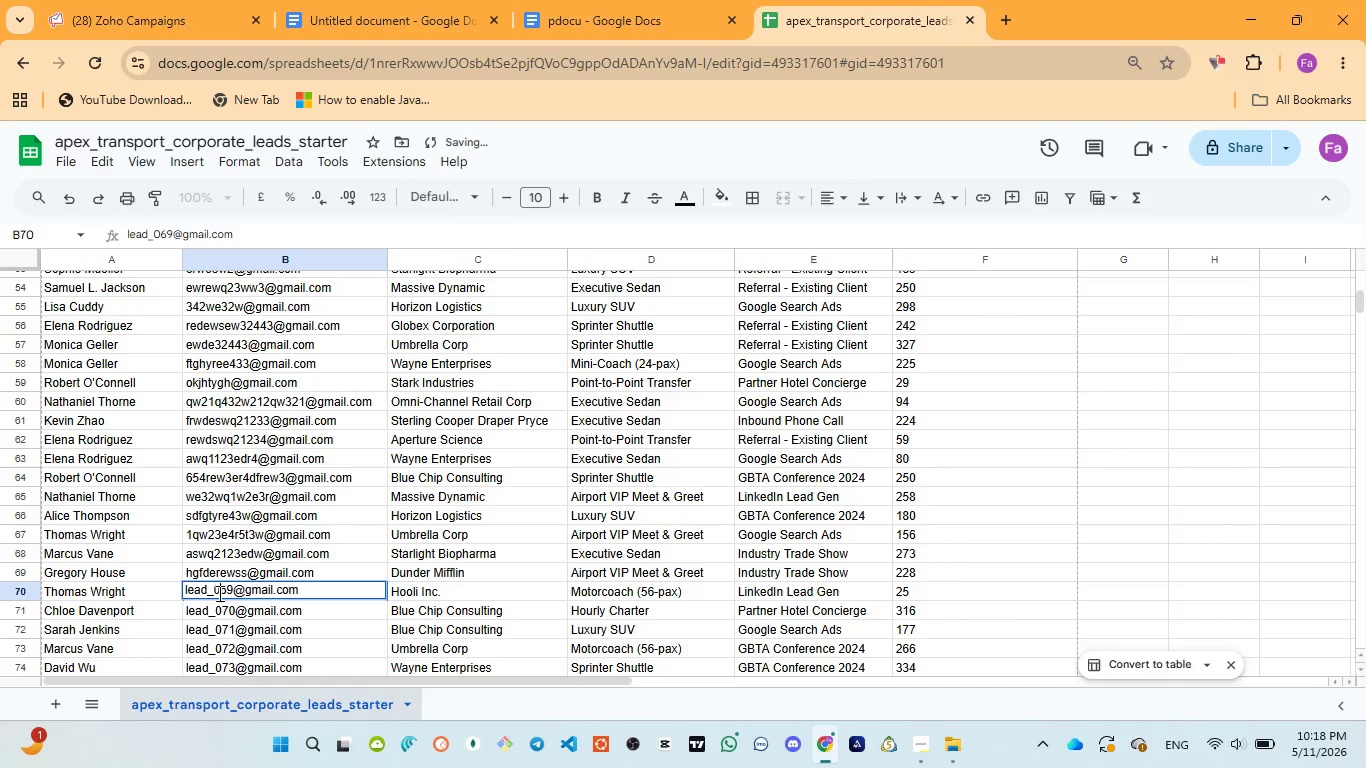 
double_click([218, 593])
 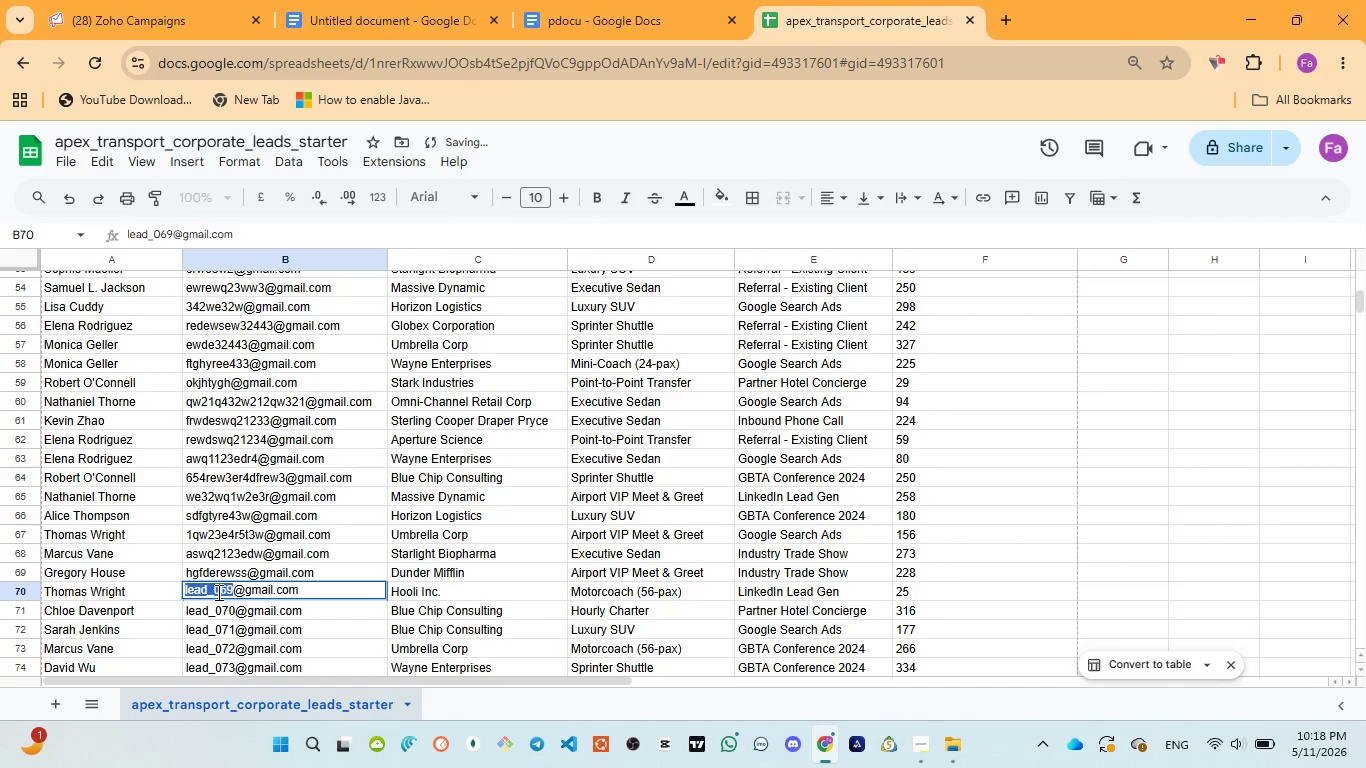 
type(frdewsaqder43)
 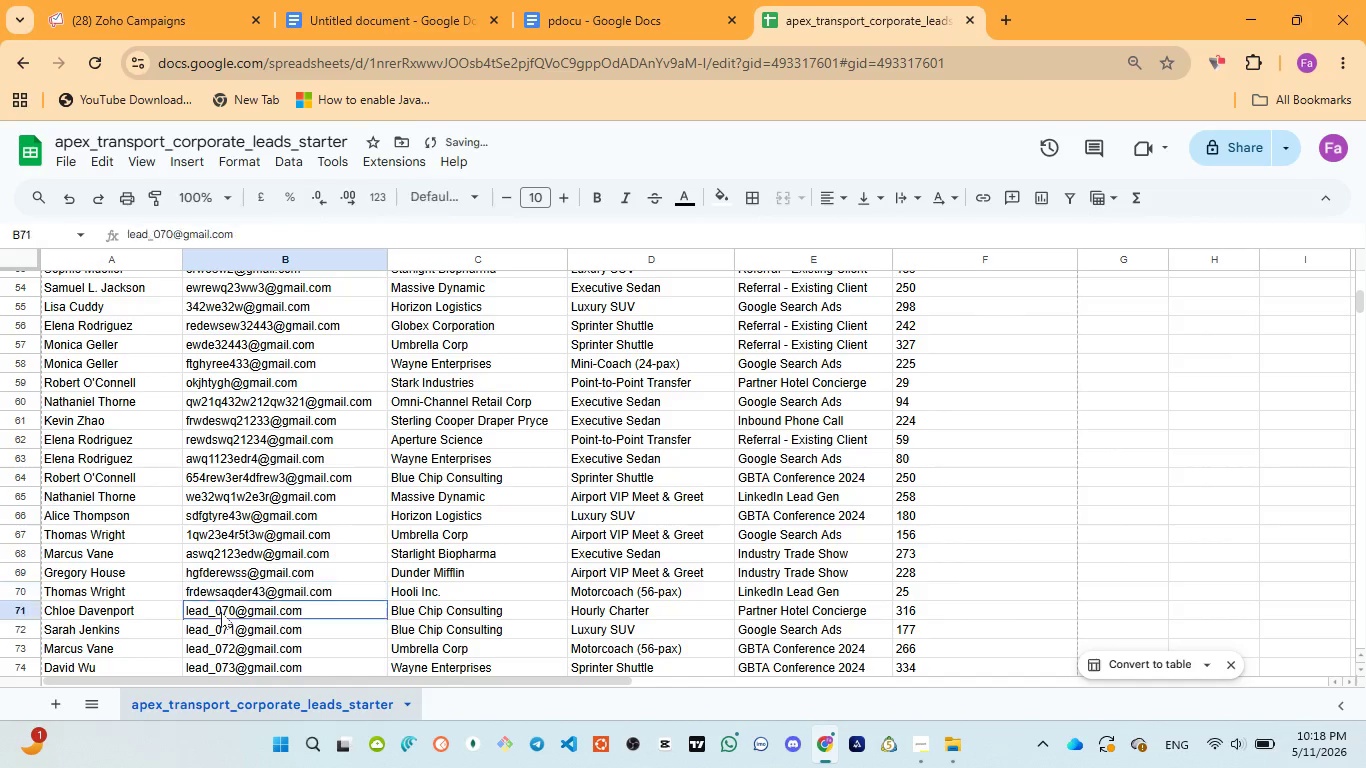 
double_click([221, 612])
 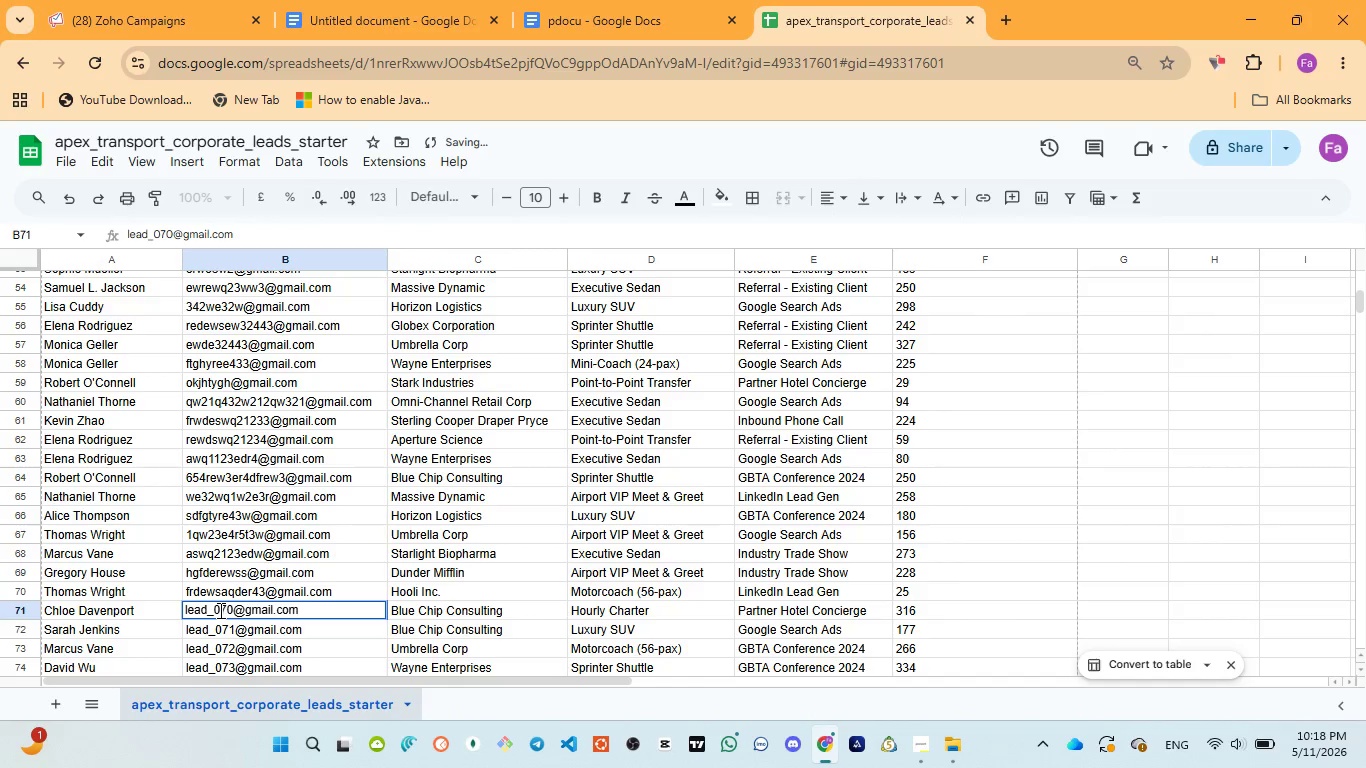 
double_click([219, 610])
 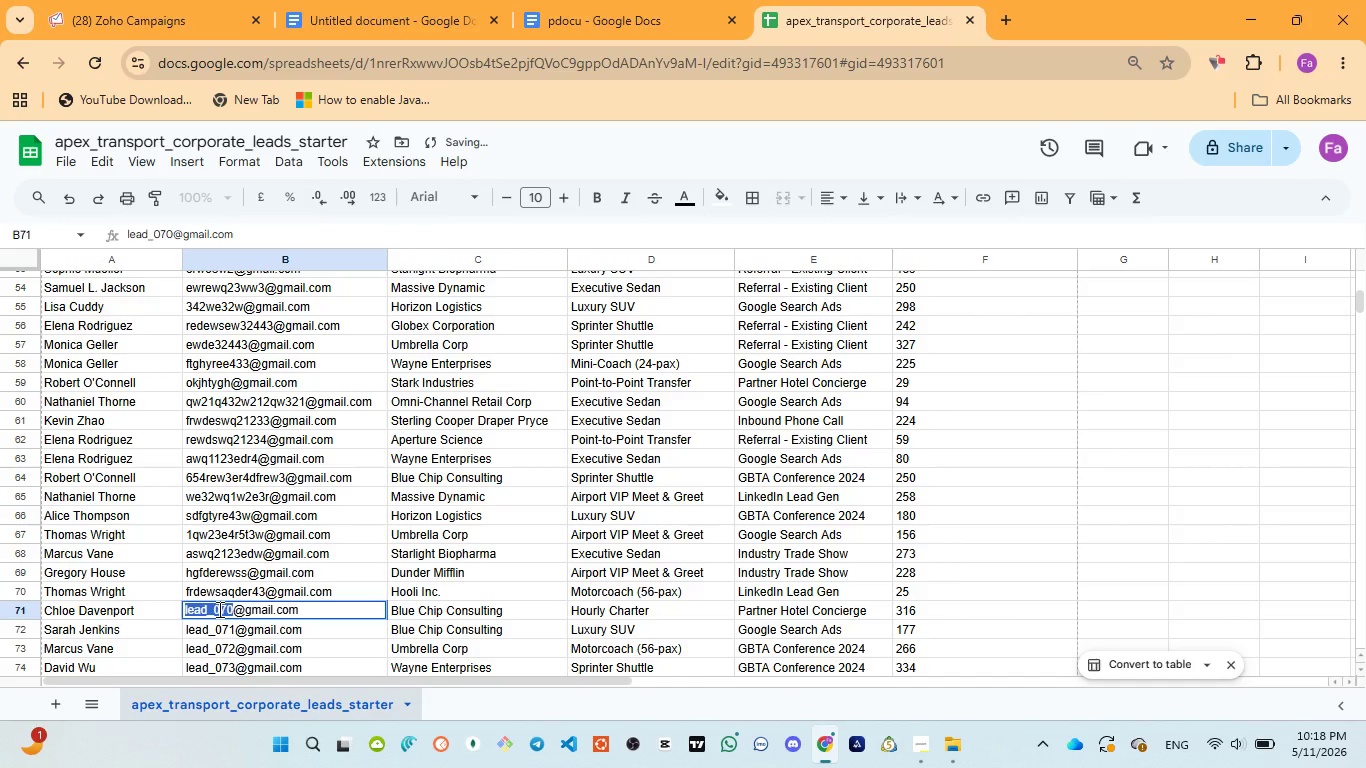 
type(trfdewse343442)
 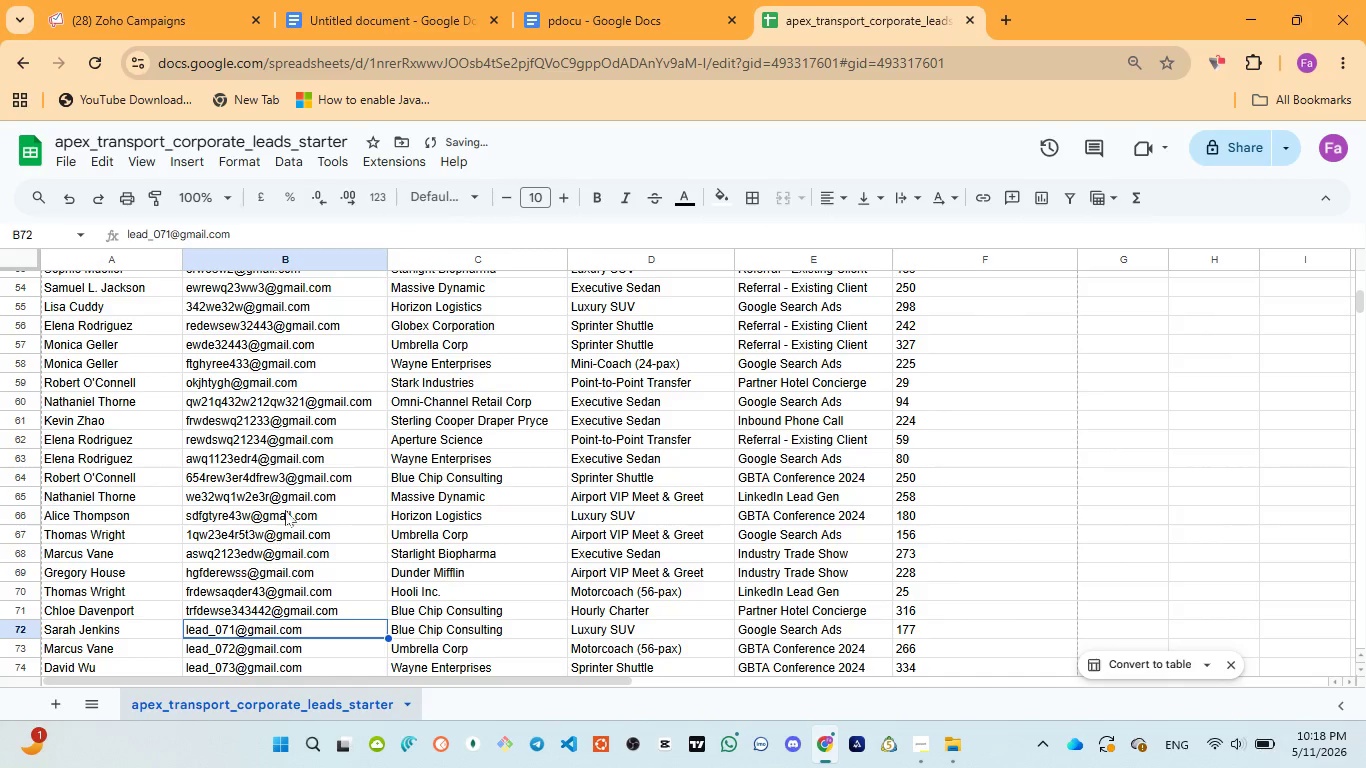 
scroll: coordinate [286, 508], scroll_direction: down, amount: 1.0
 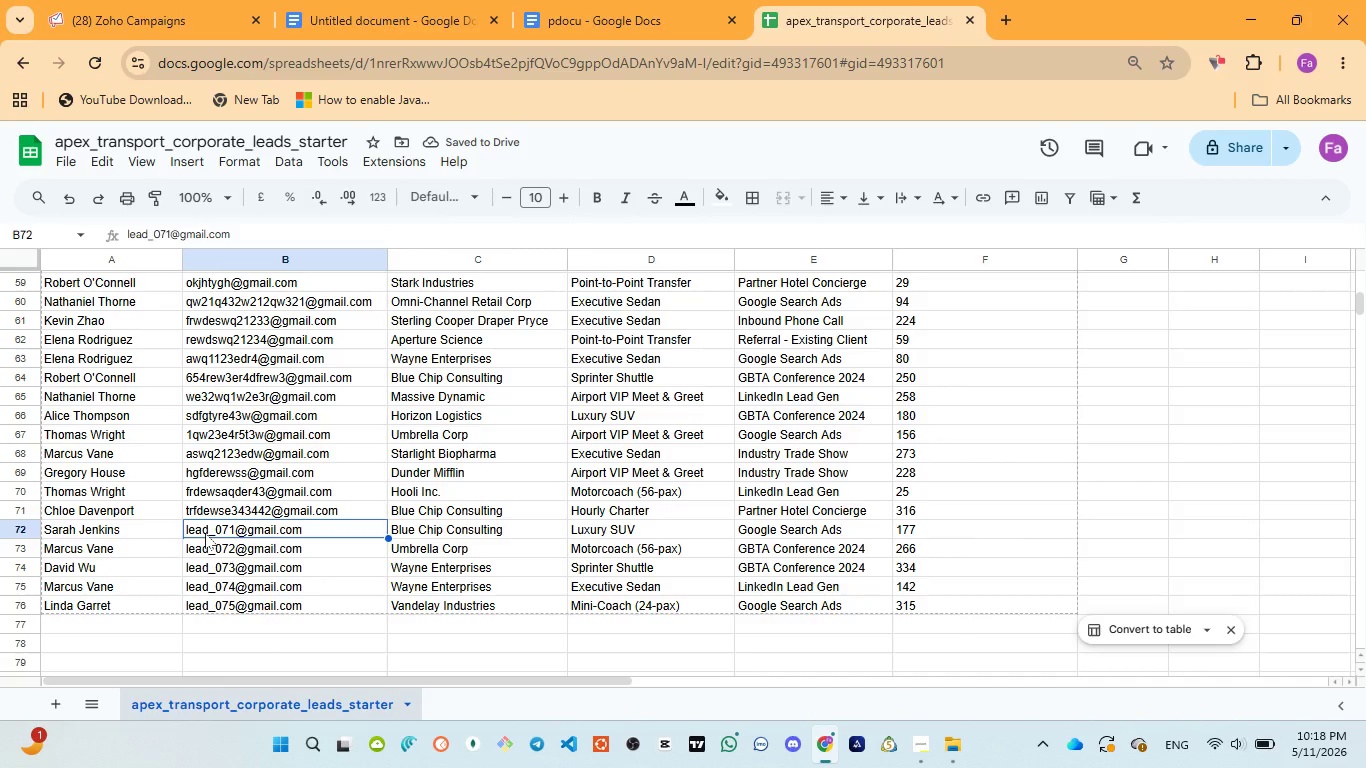 
double_click([207, 529])
 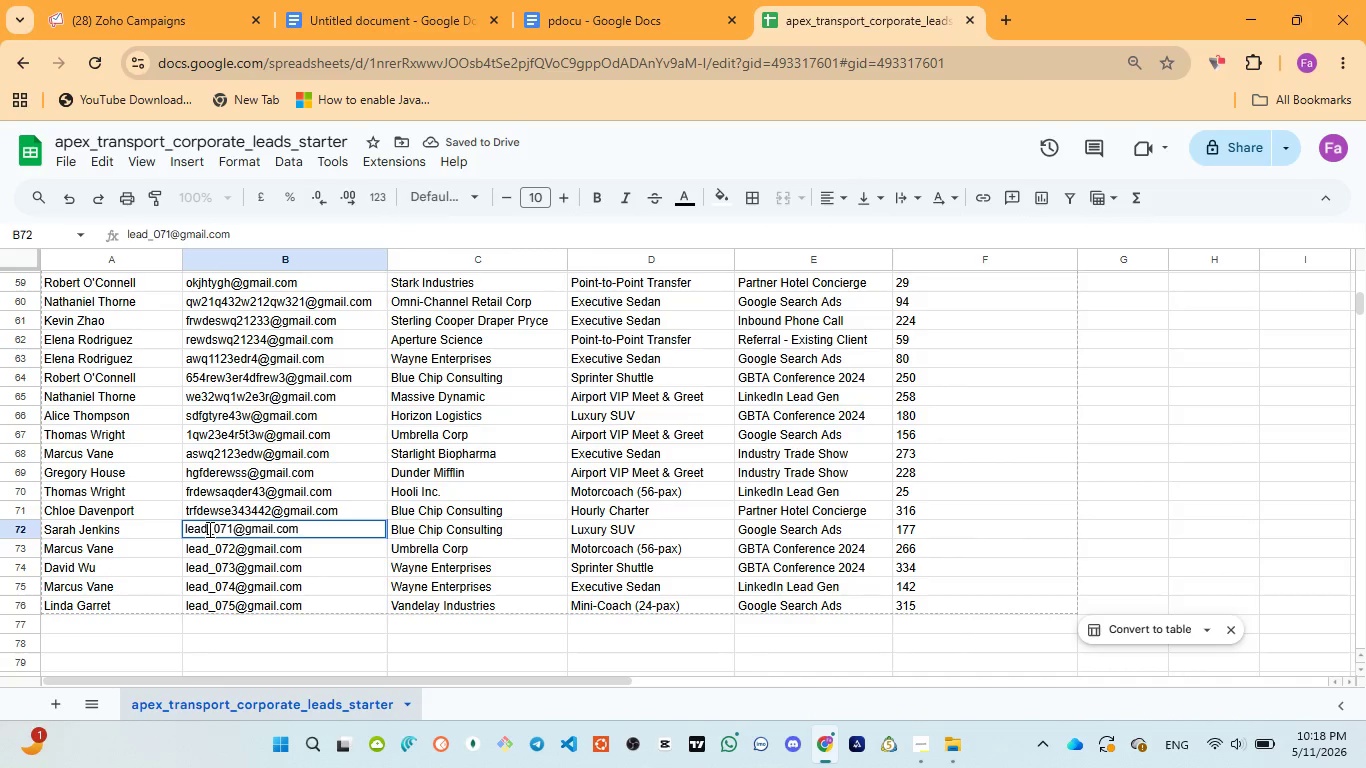 
double_click([208, 529])
 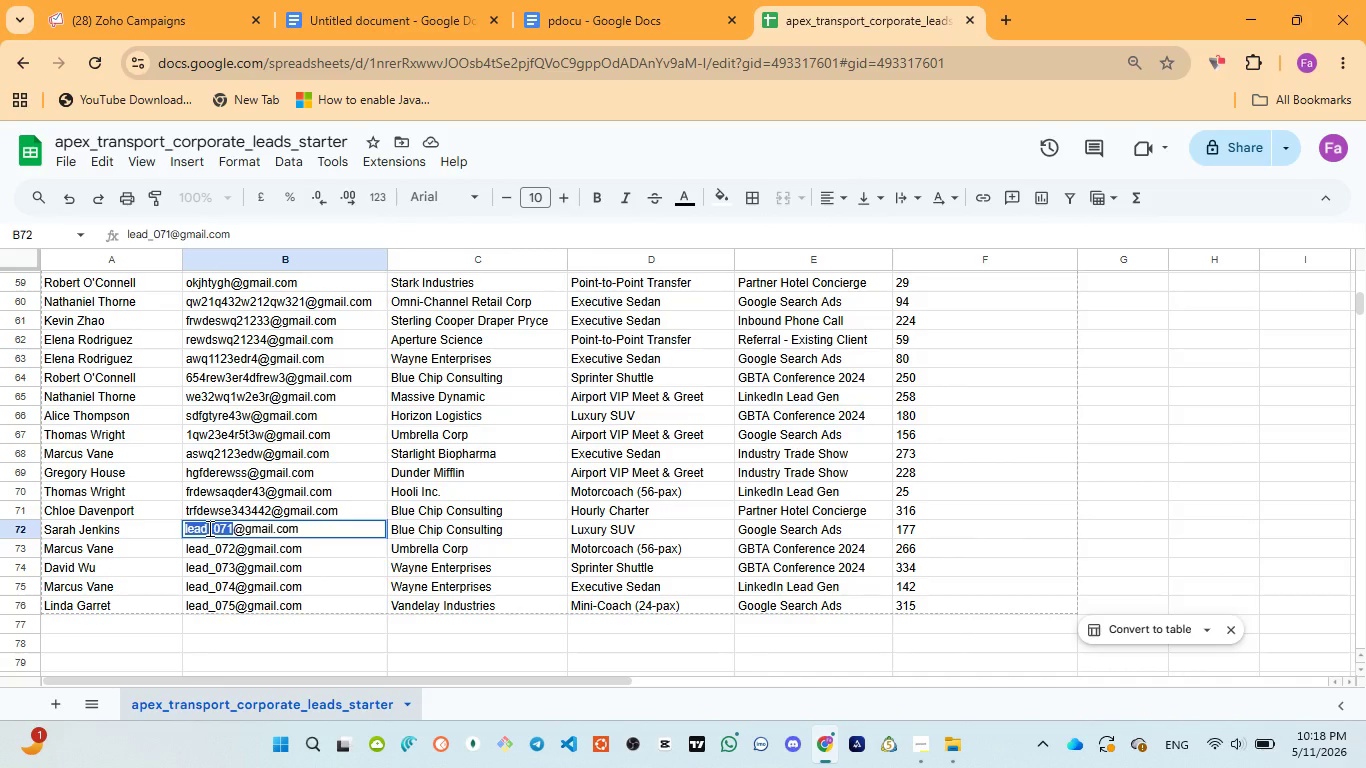 
type(gtredswe344)
 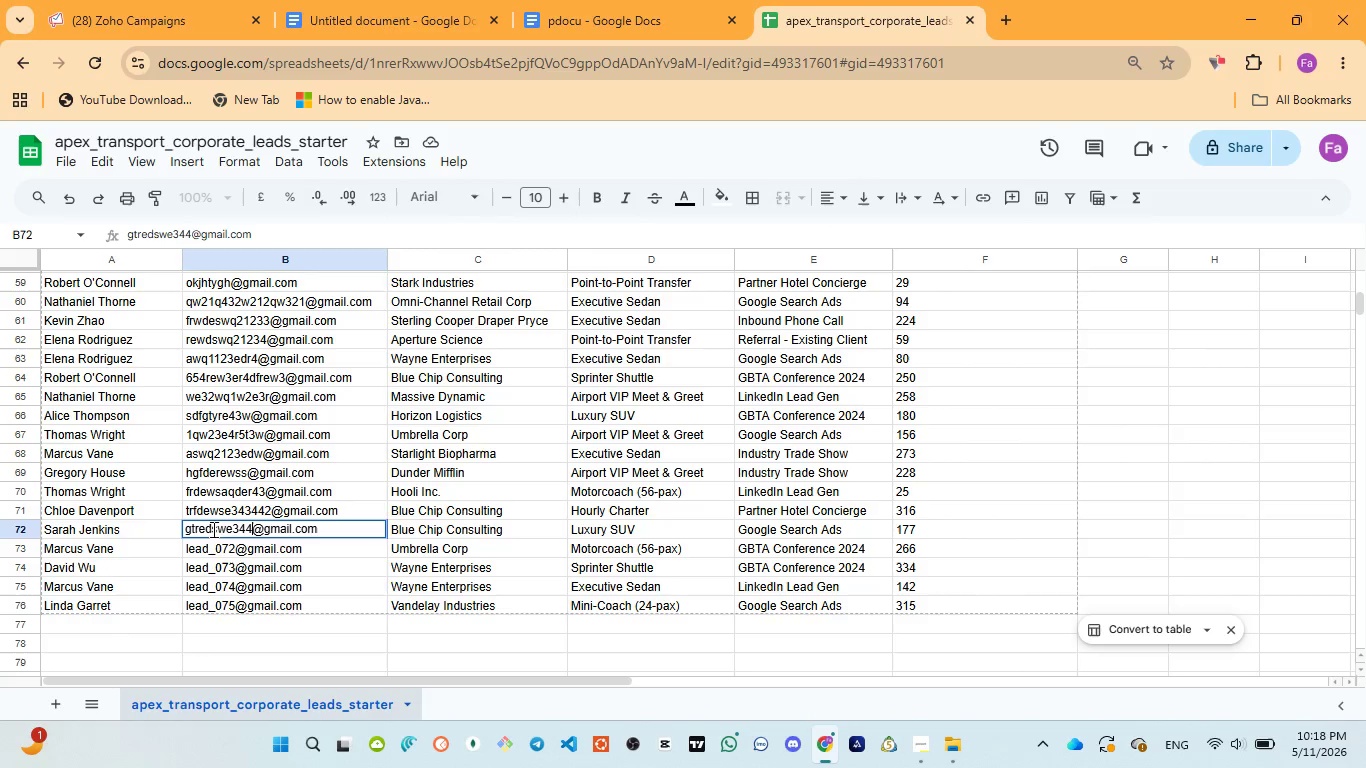 
wait(5.83)
 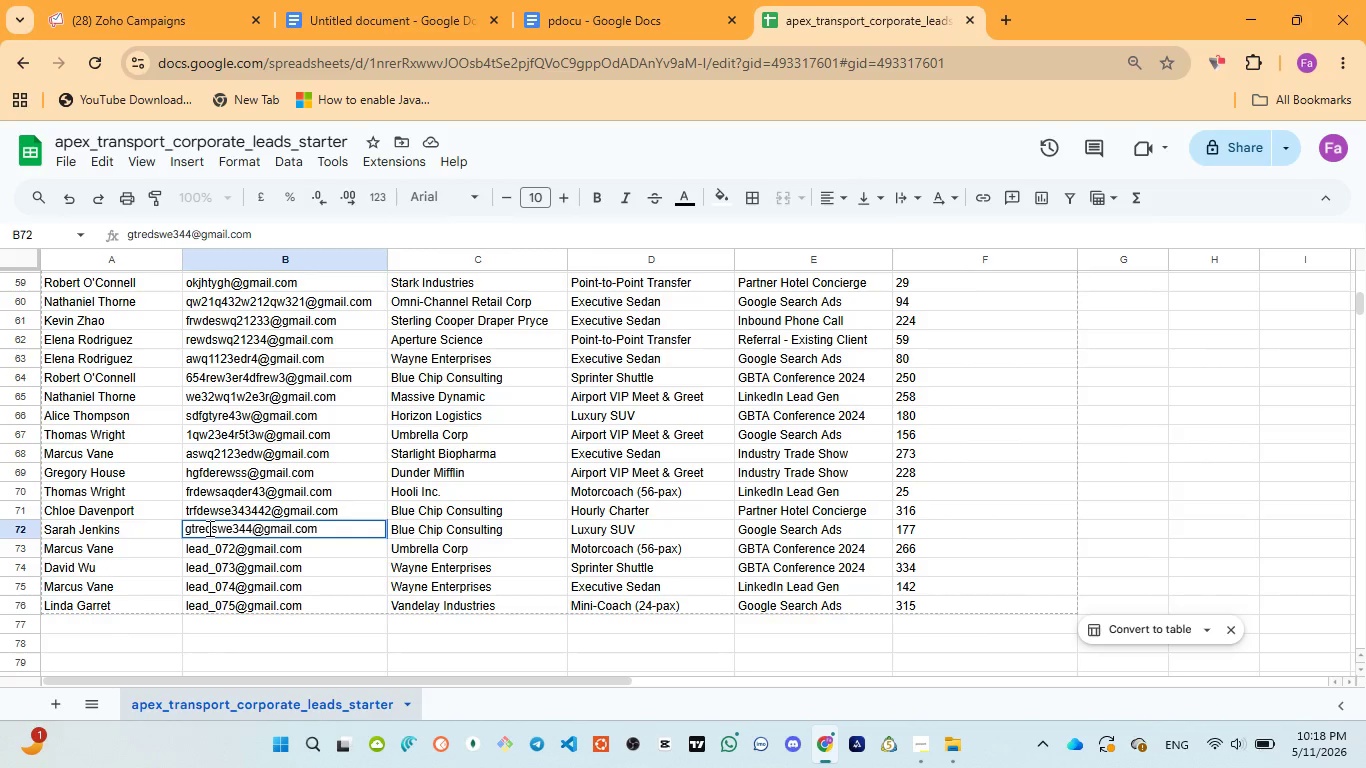 
double_click([248, 550])
 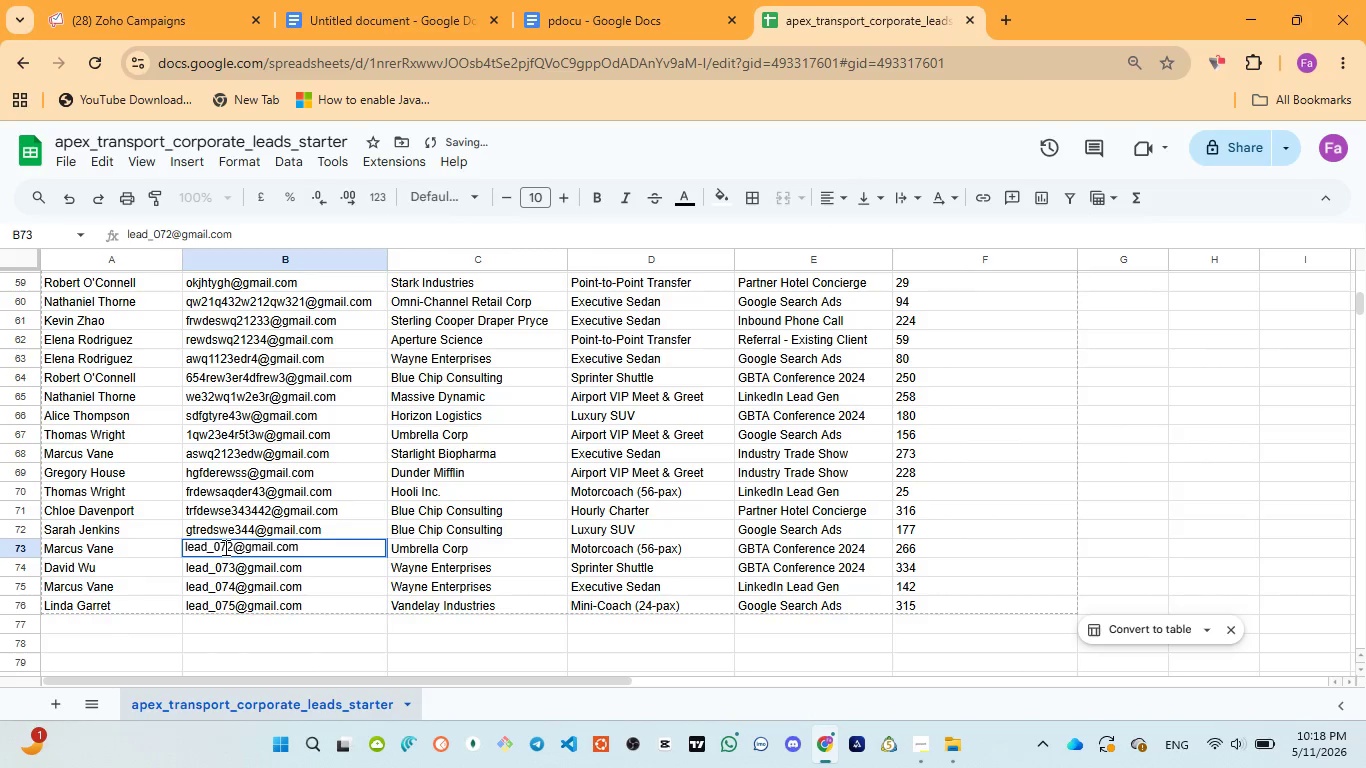 
double_click([224, 547])
 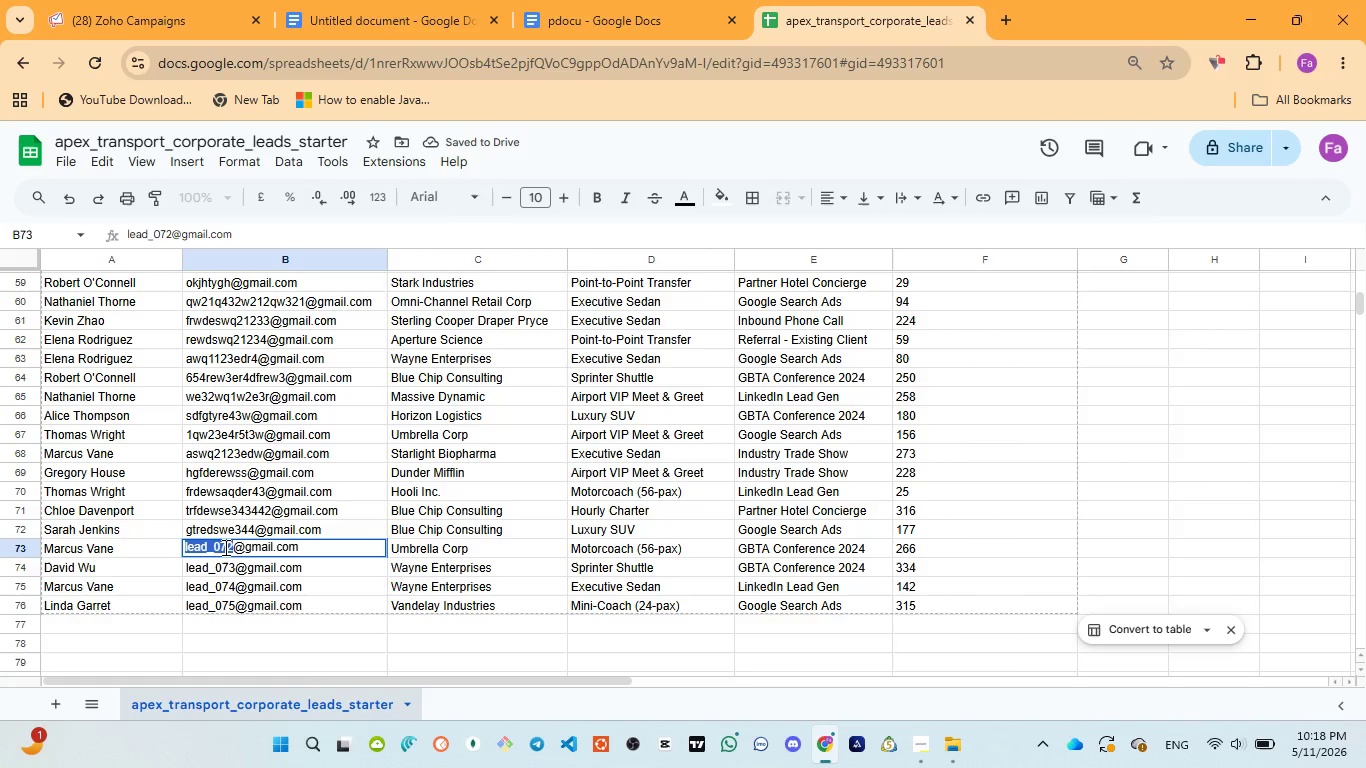 
type(876yt5re4rfde3we4r5t6y7u)
key(Backspace)
key(Backspace)
key(Backspace)
 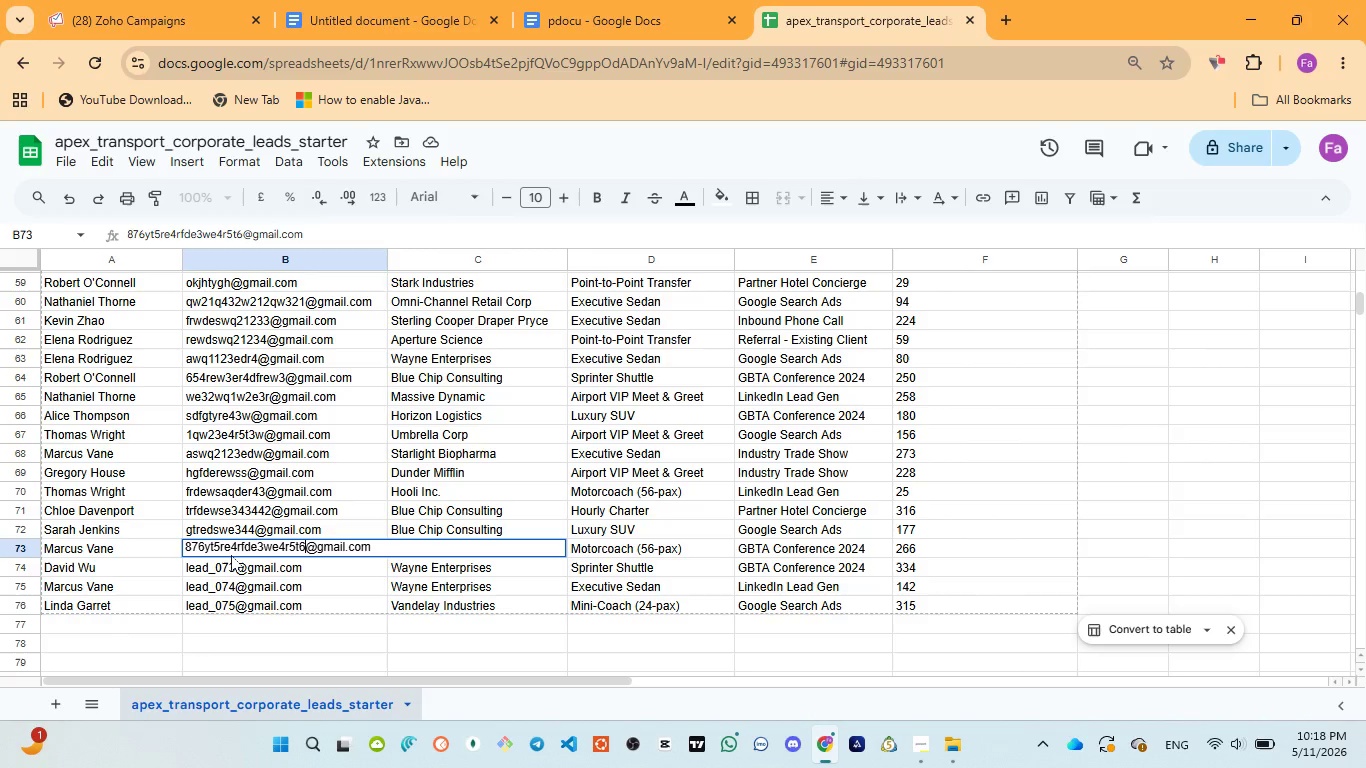 
left_click([231, 555])
 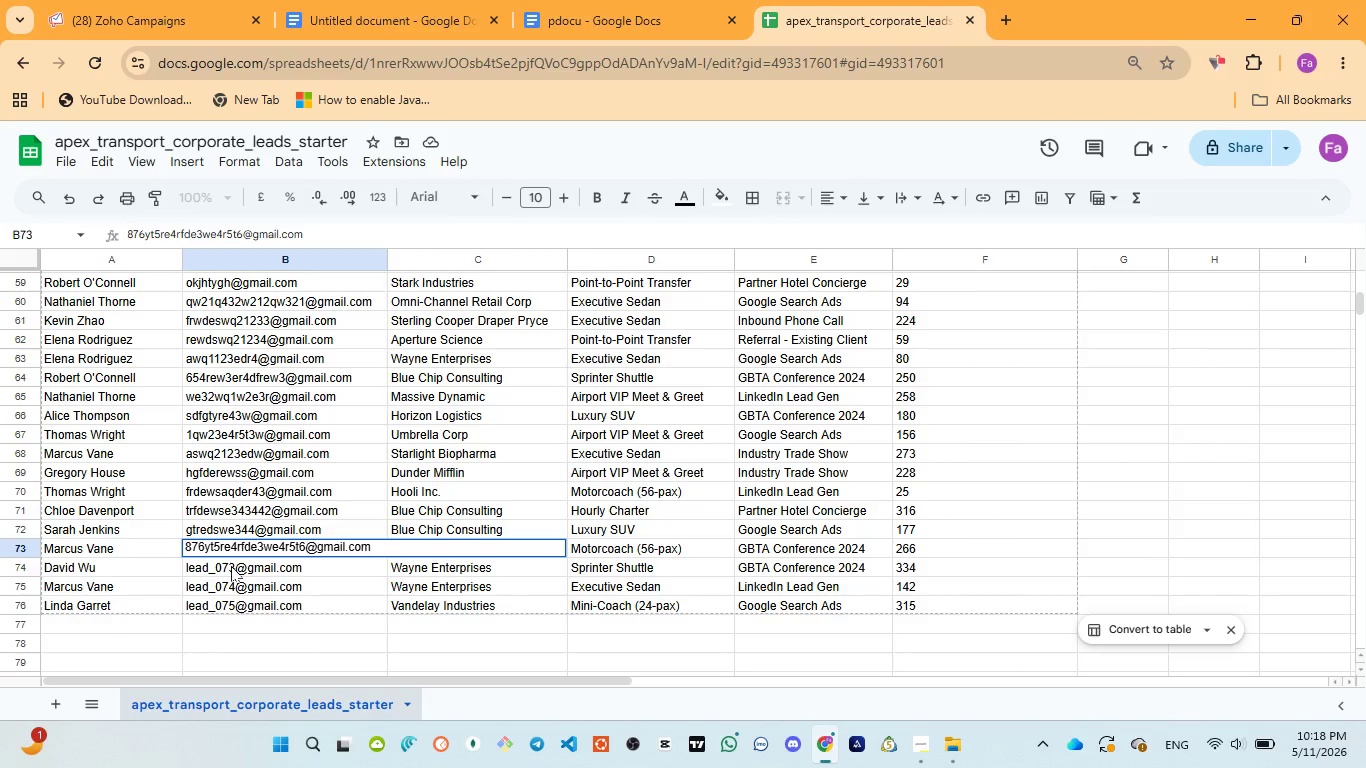 
left_click([231, 566])
 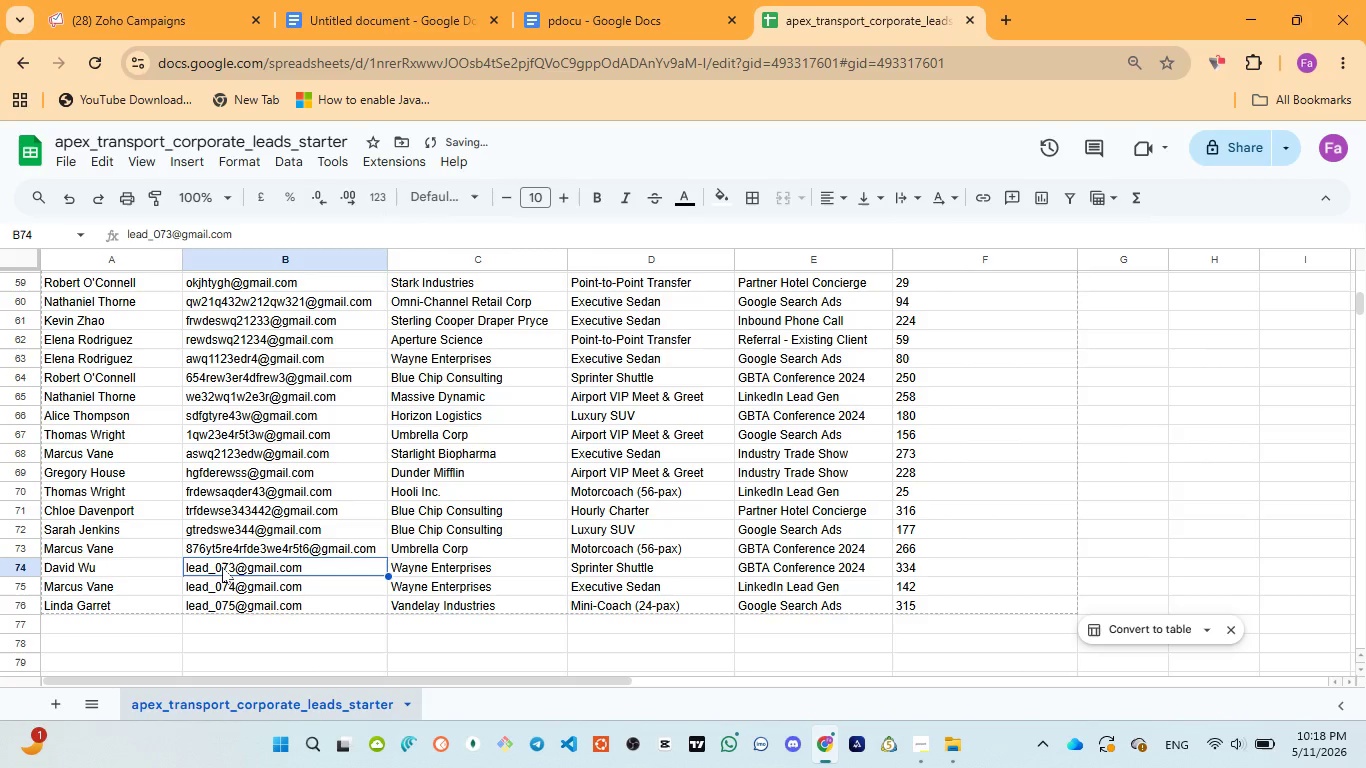 
double_click([222, 567])
 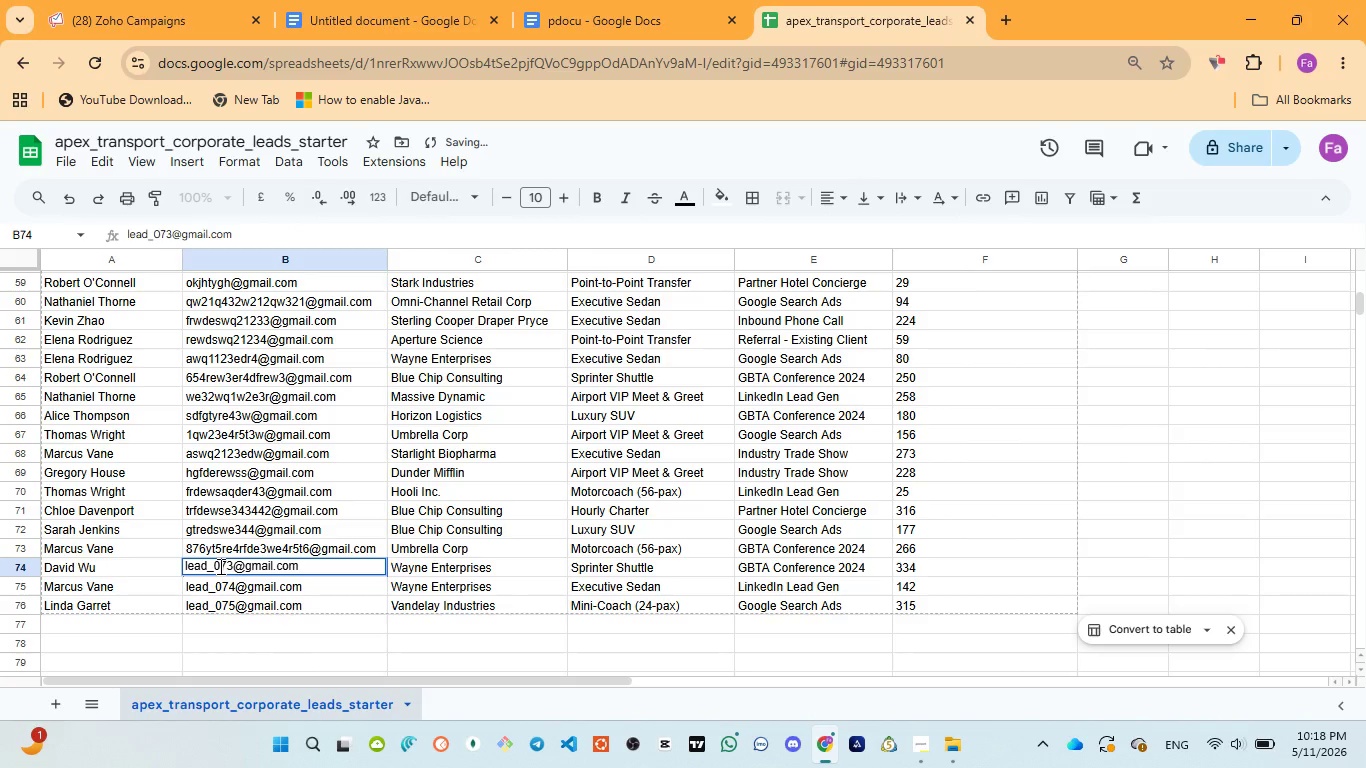 
double_click([219, 566])
 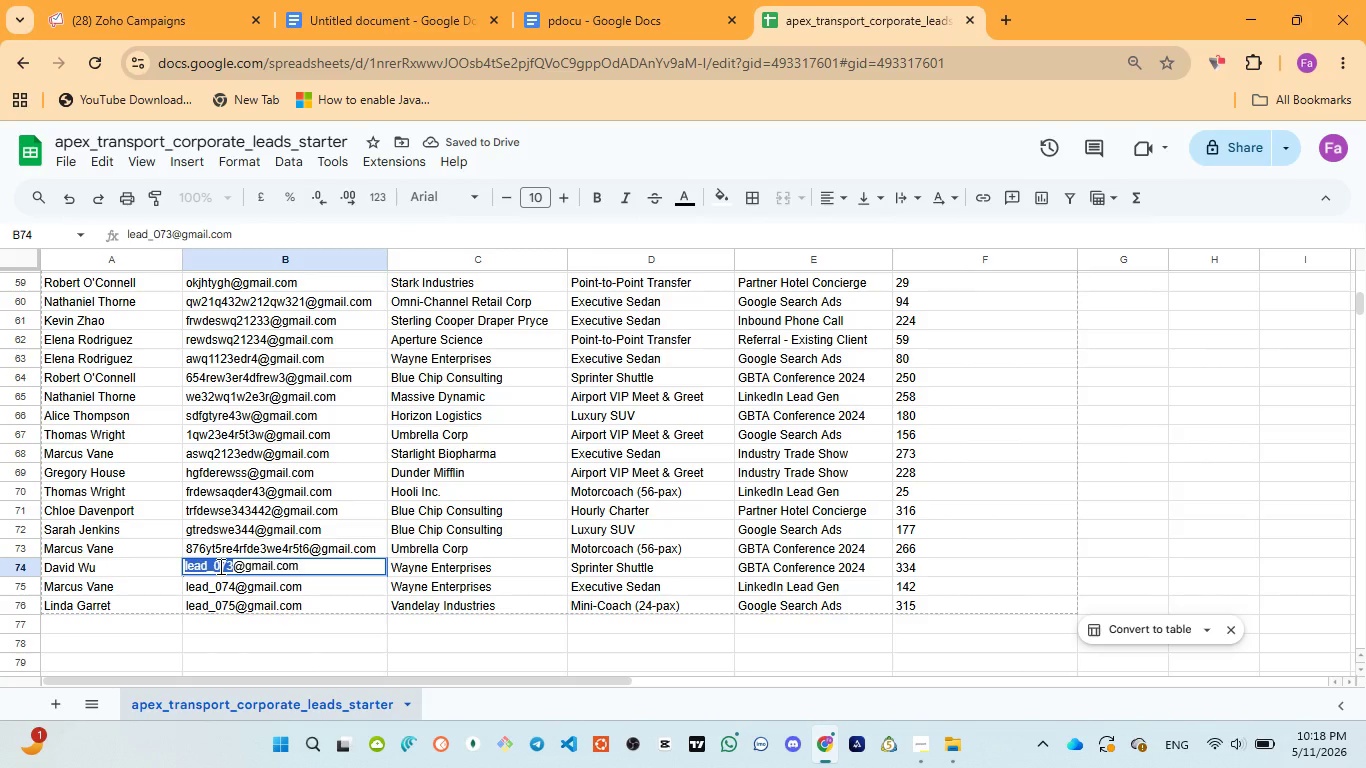 
type(9iu7y6t5hyggy676t)
 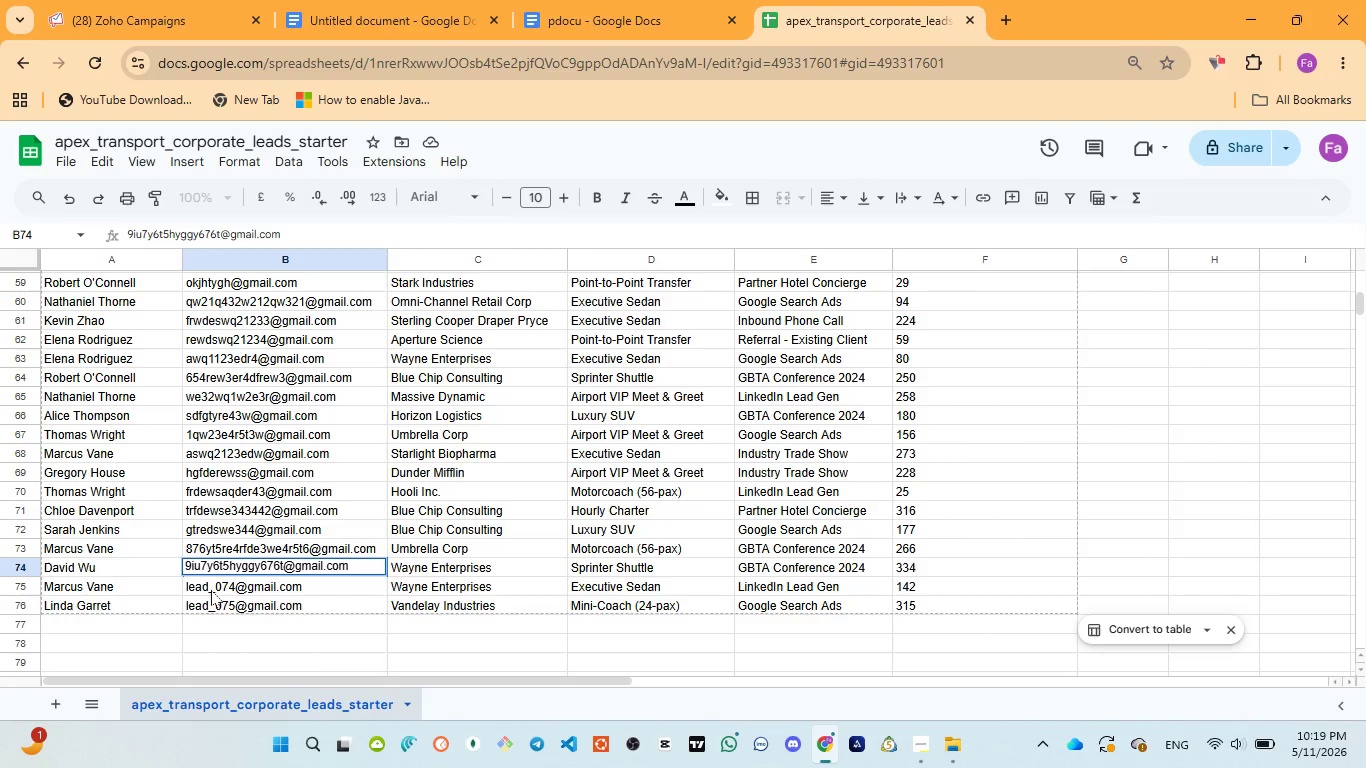 
double_click([211, 590])
 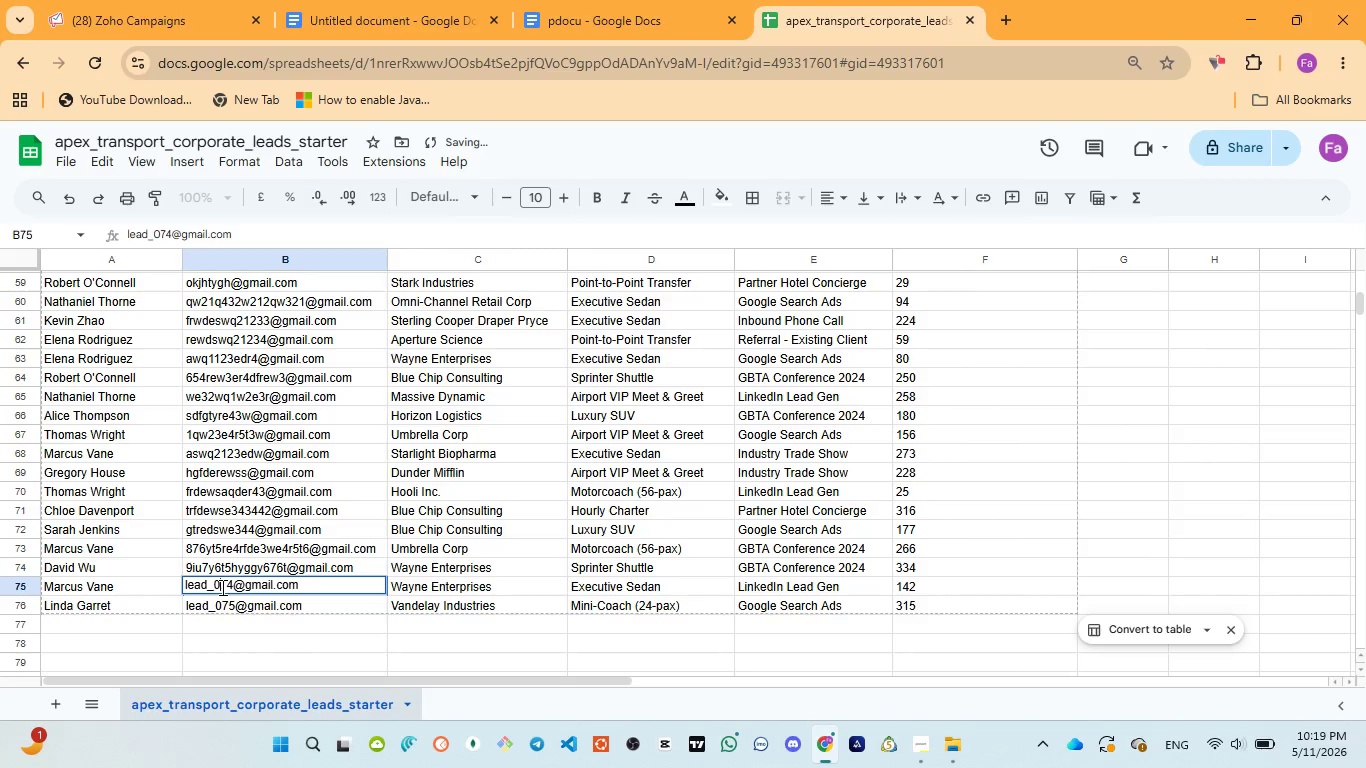 
double_click([221, 587])
 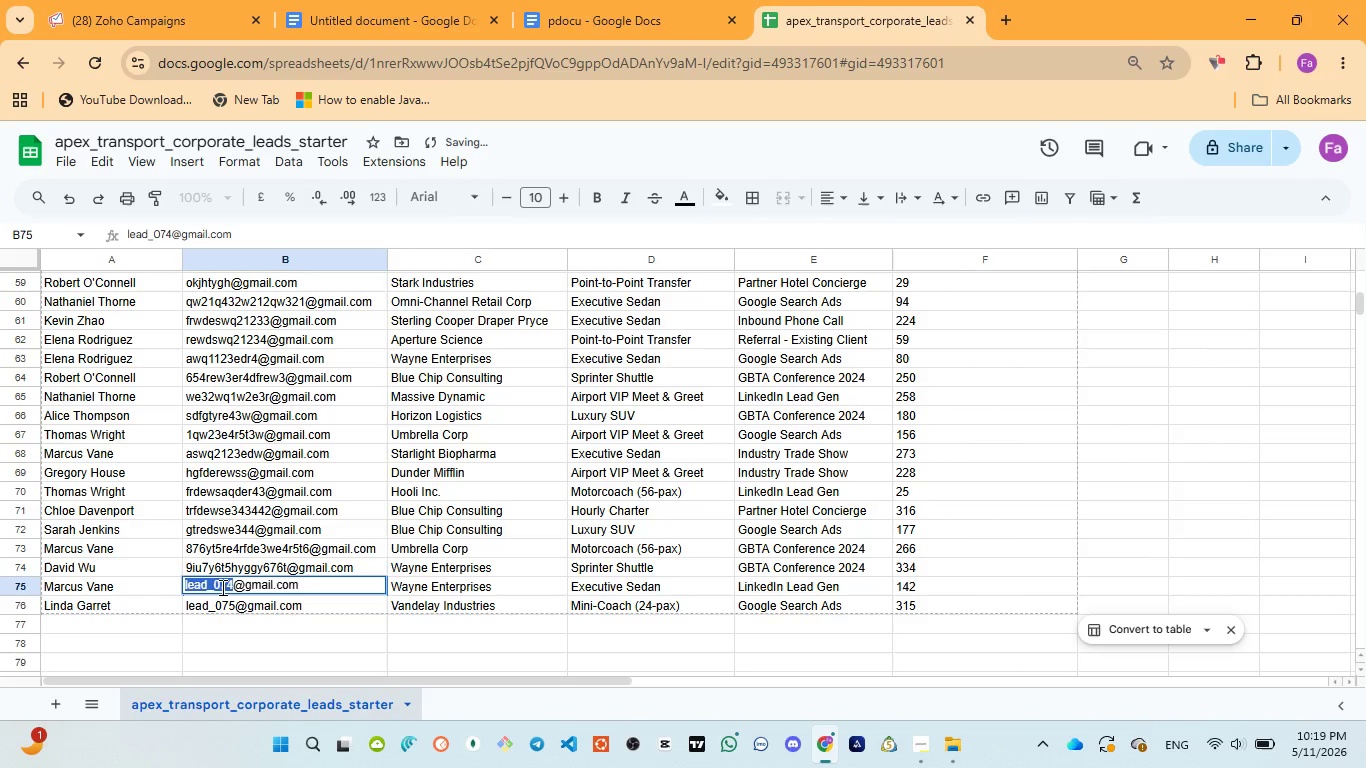 
type(8uy6t765try6t5)
 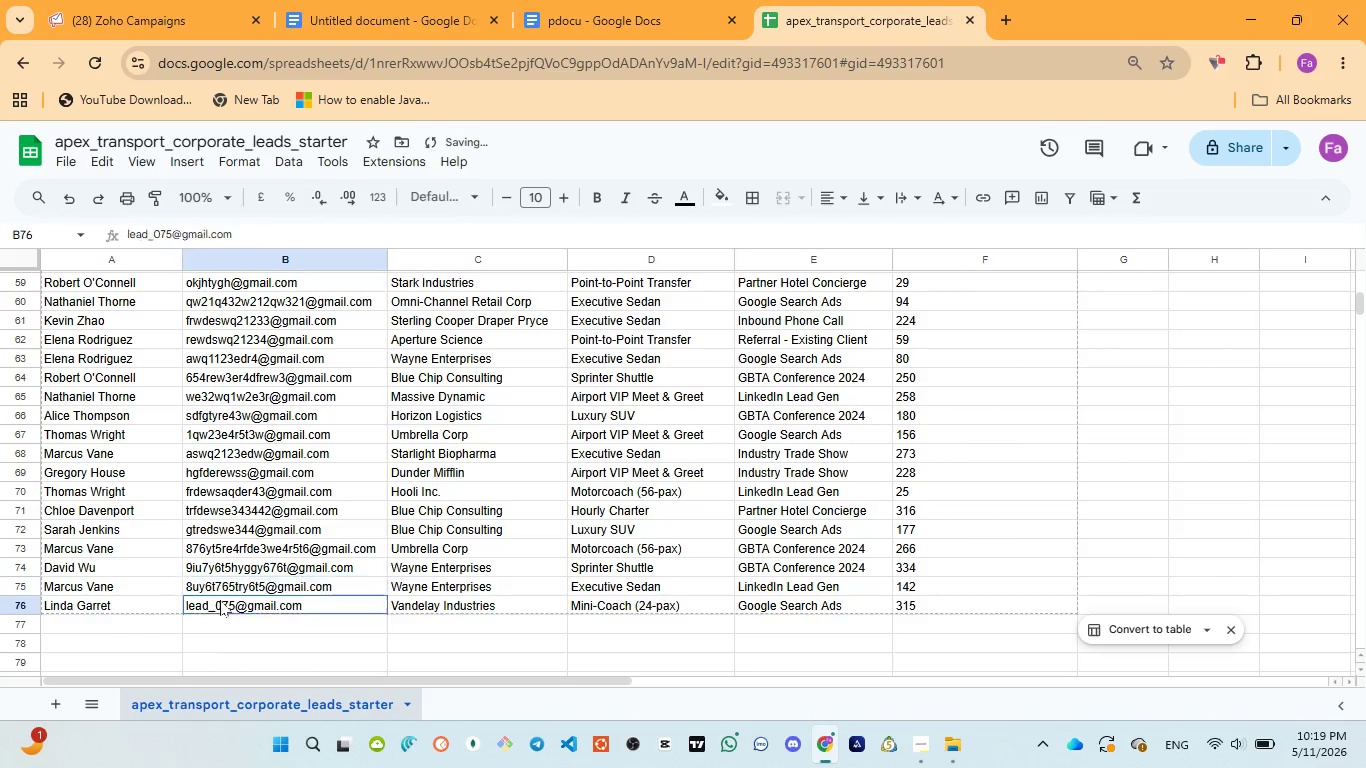 
double_click([220, 600])
 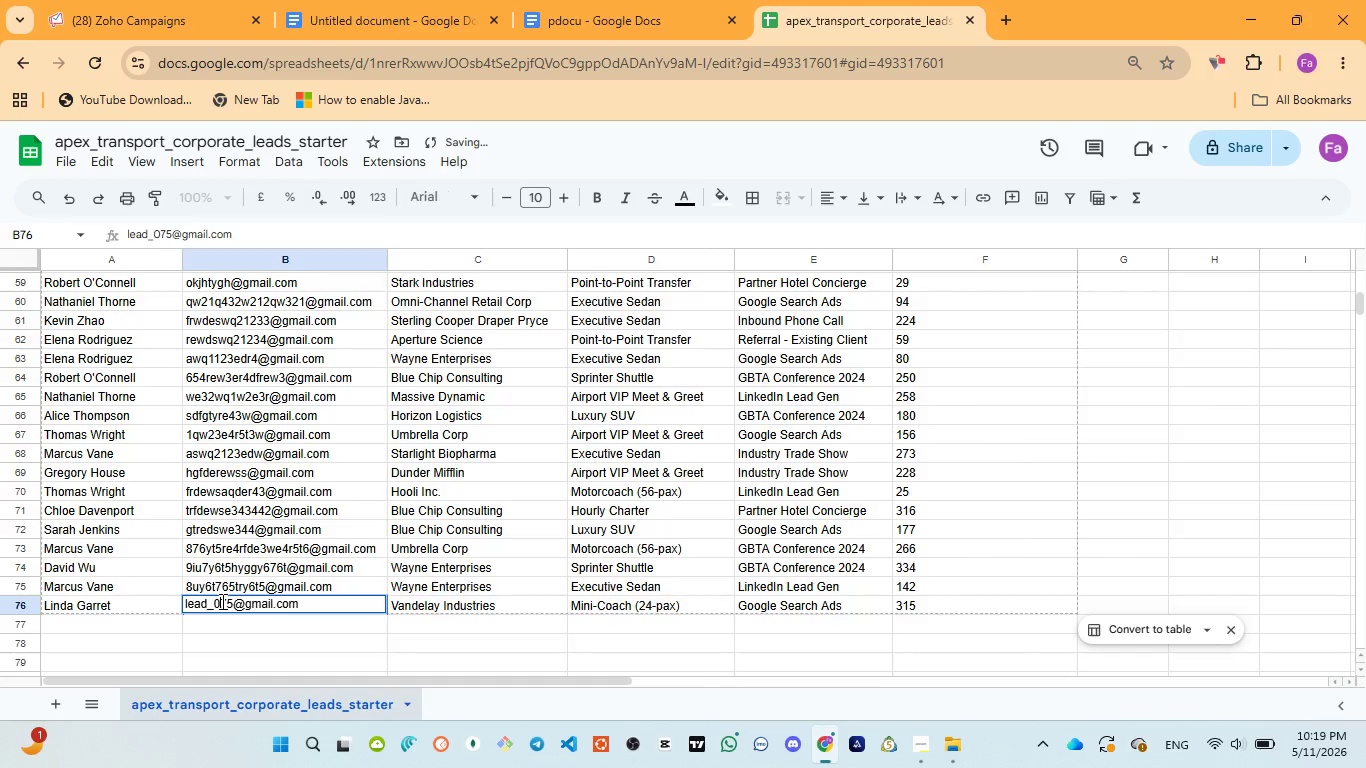 
double_click([221, 601])
 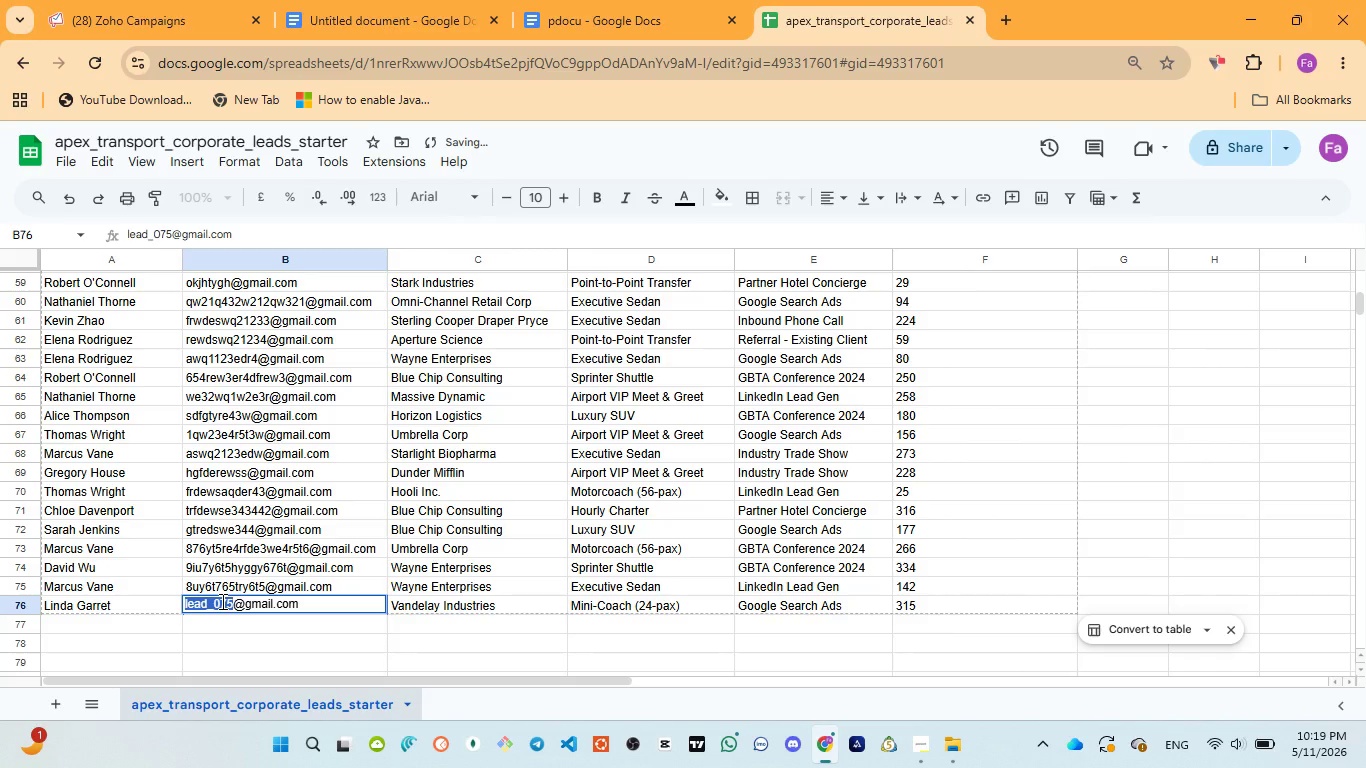 
type(okiujhytt7665)
 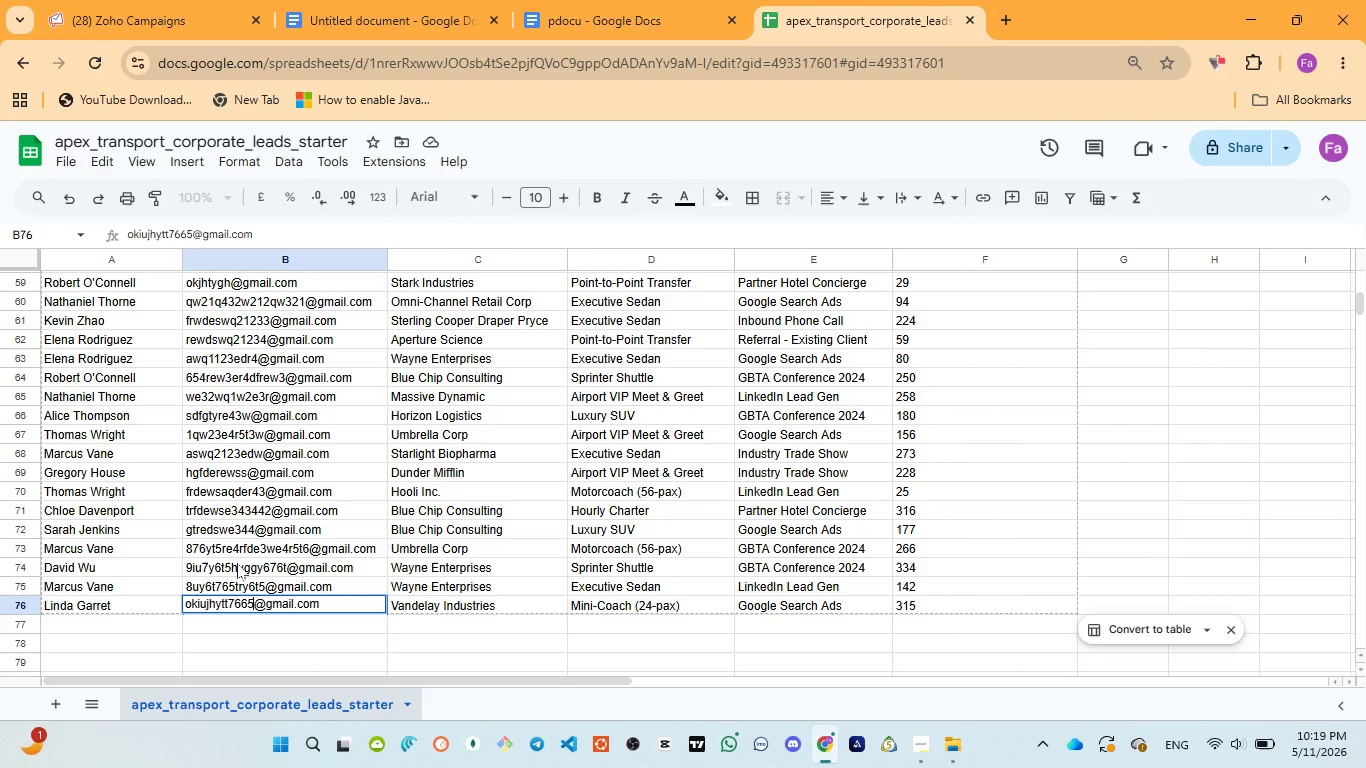 
left_click([237, 563])
 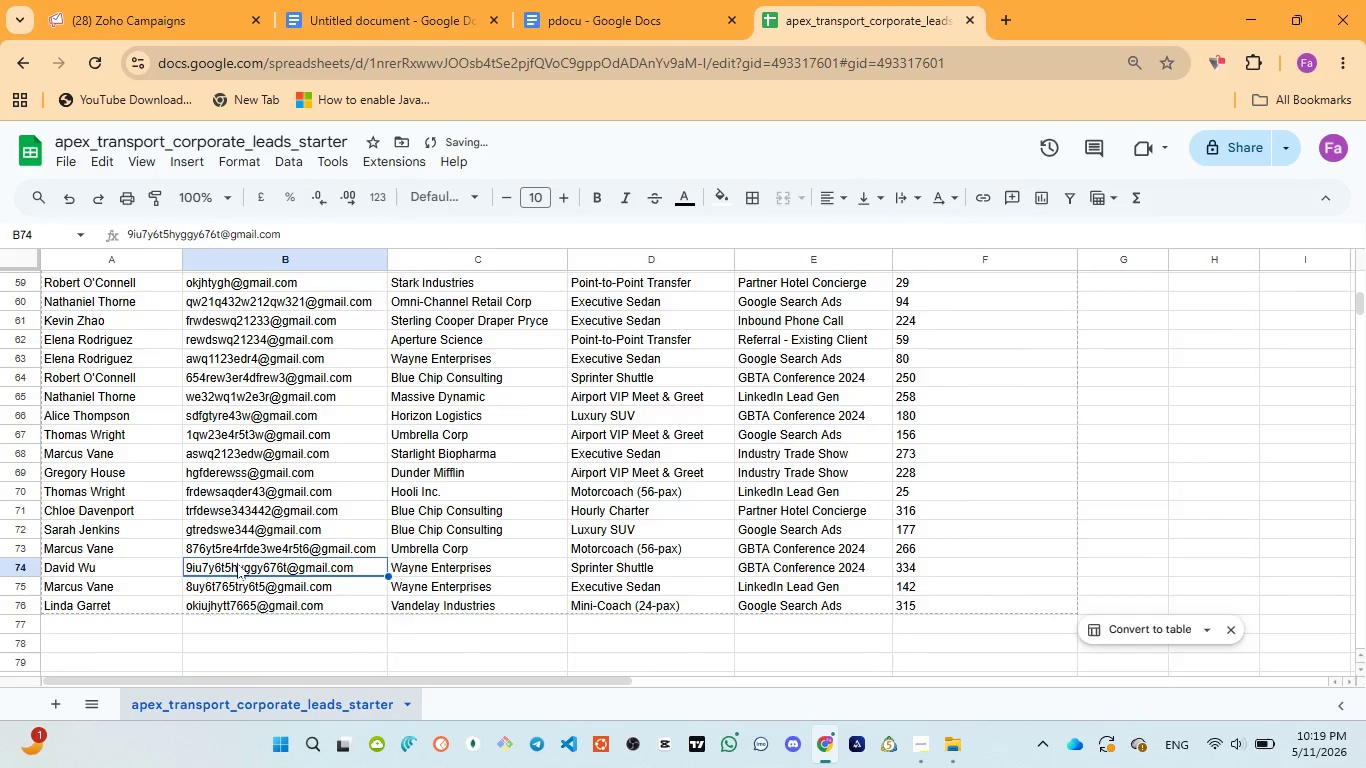 
scroll: coordinate [237, 563], scroll_direction: up, amount: 16.0
 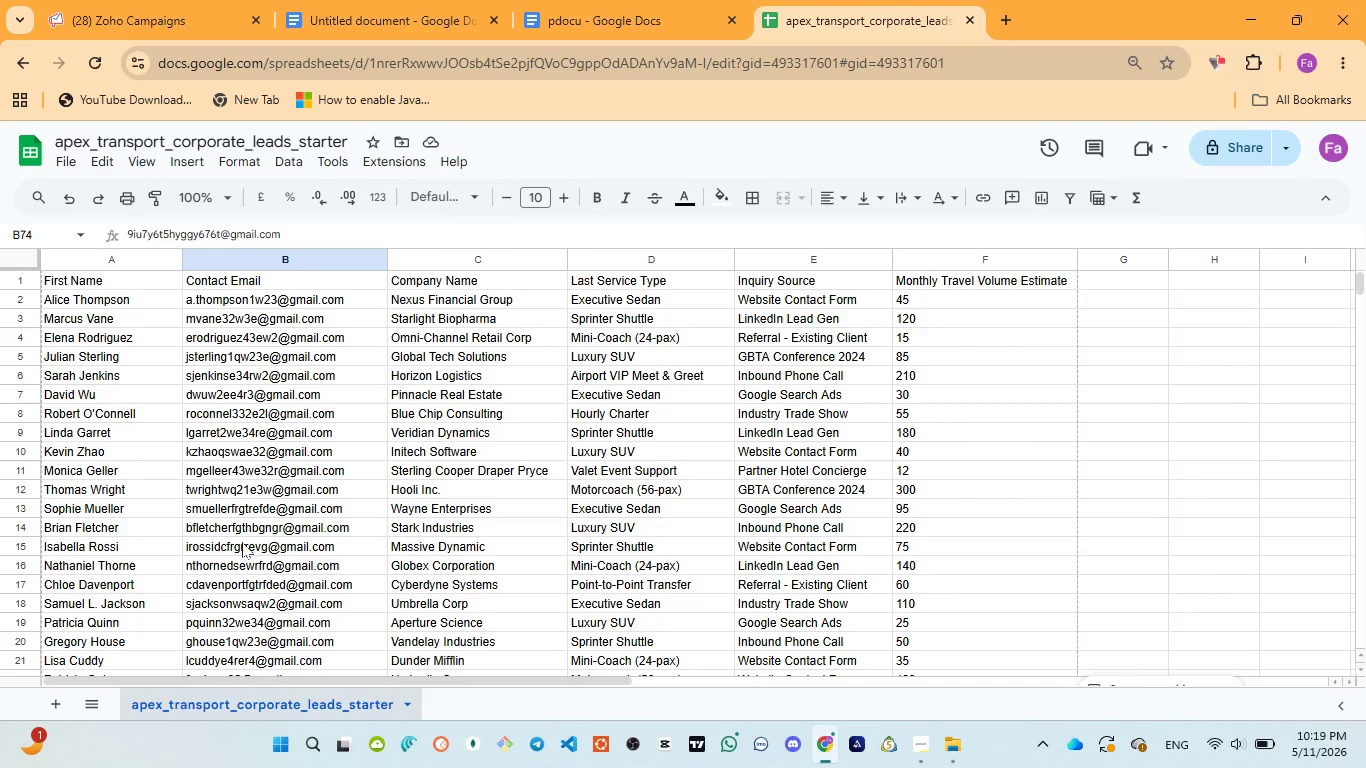 
wait(11.82)
 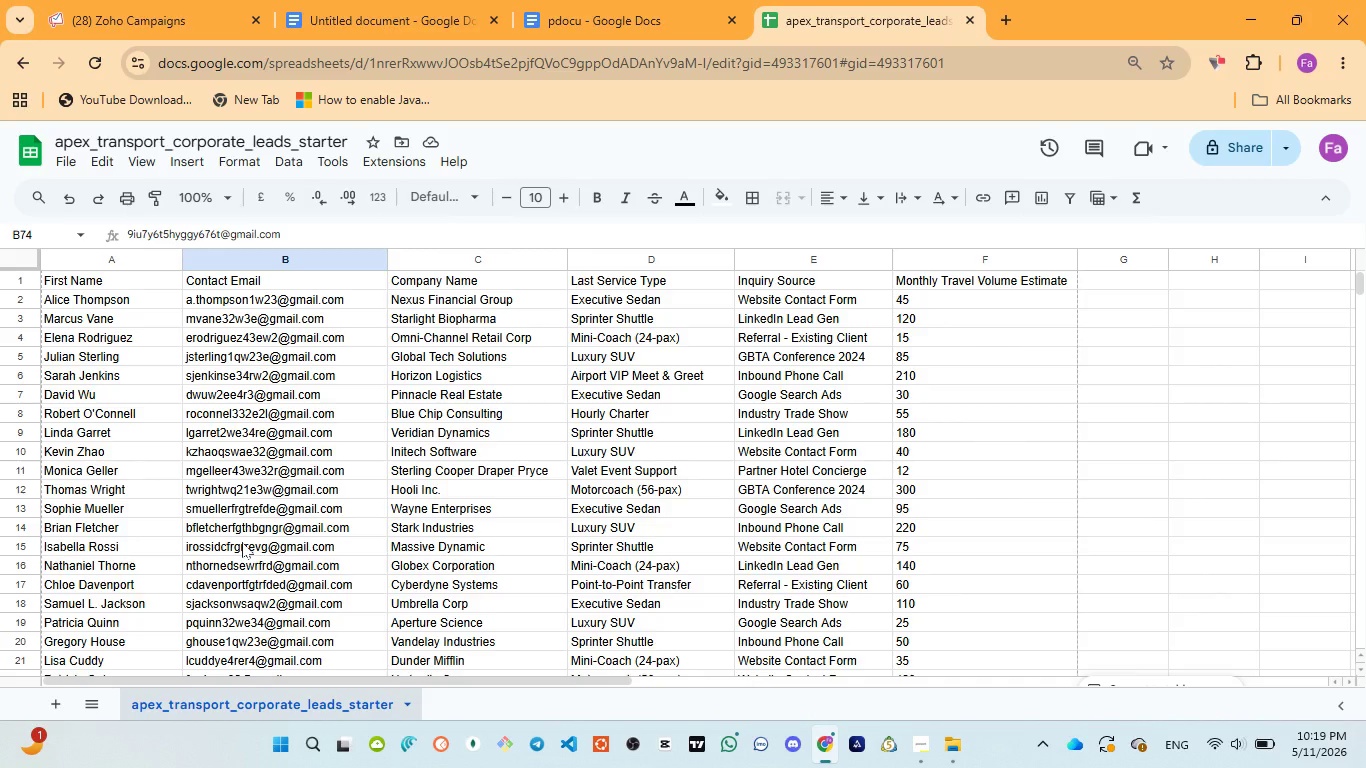 
left_click([952, 679])
 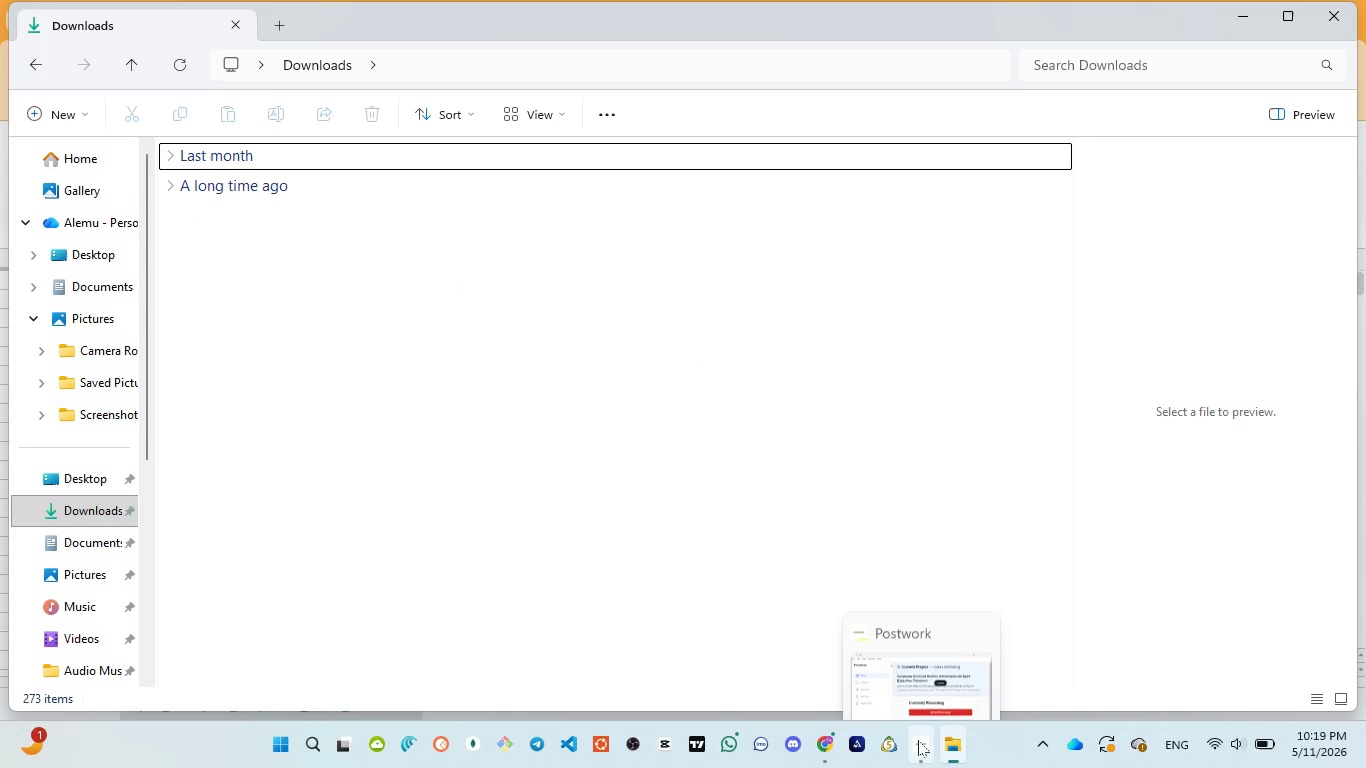 
left_click([918, 658])